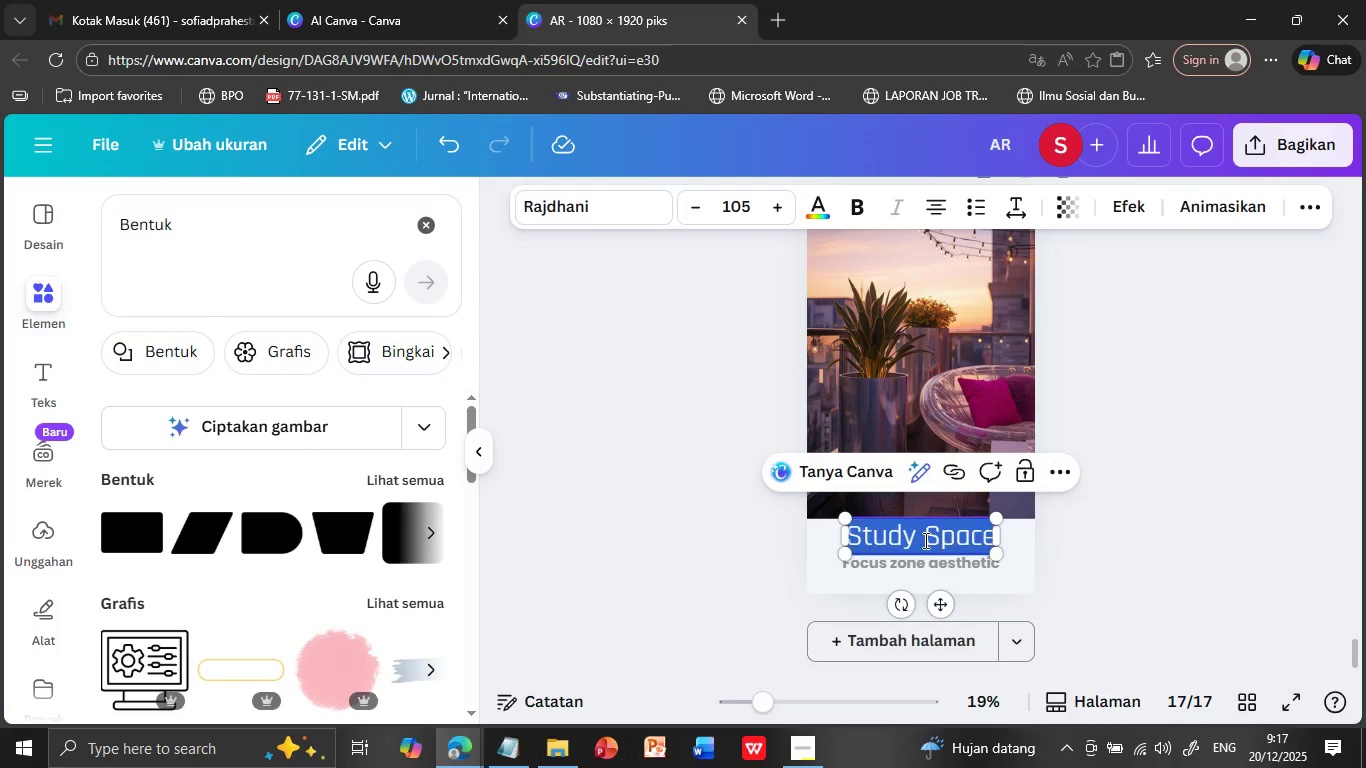 
triple_click([924, 540])
 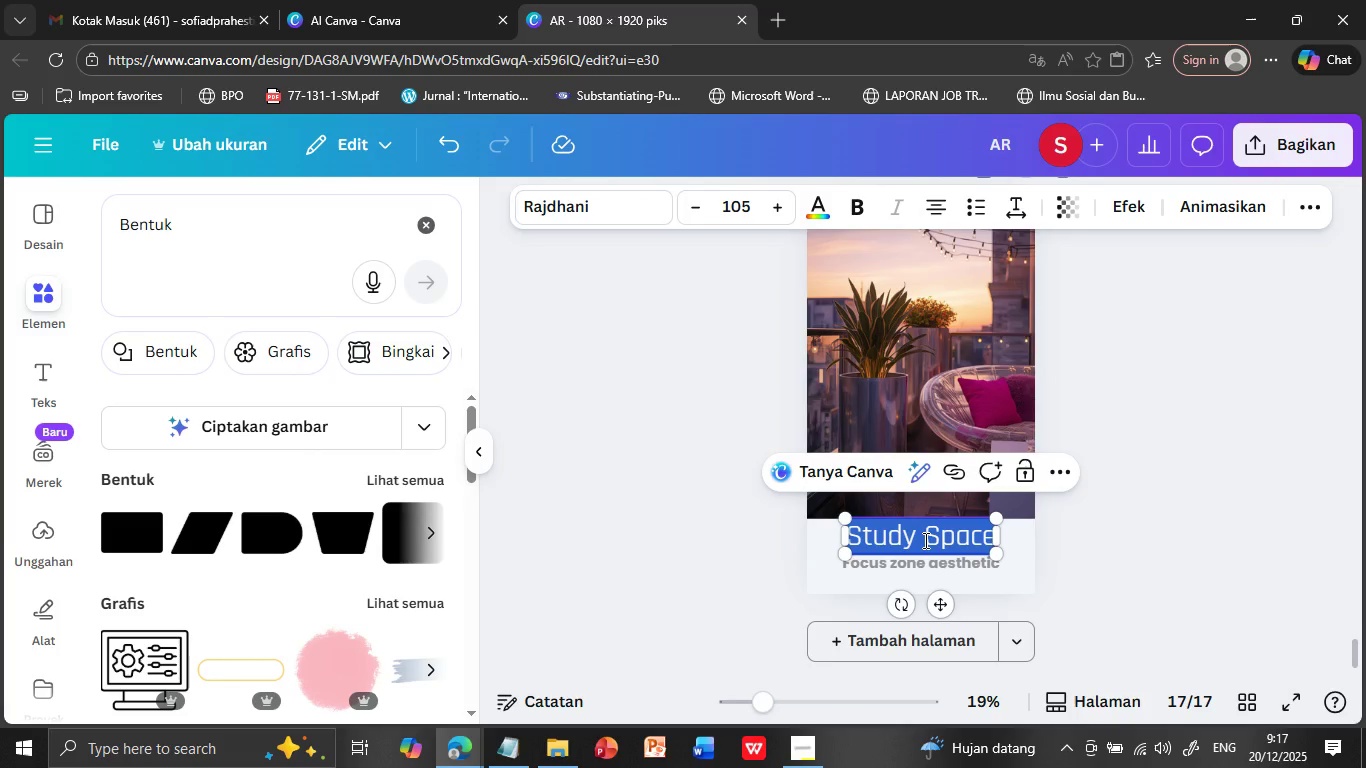 
key(Control+V)
 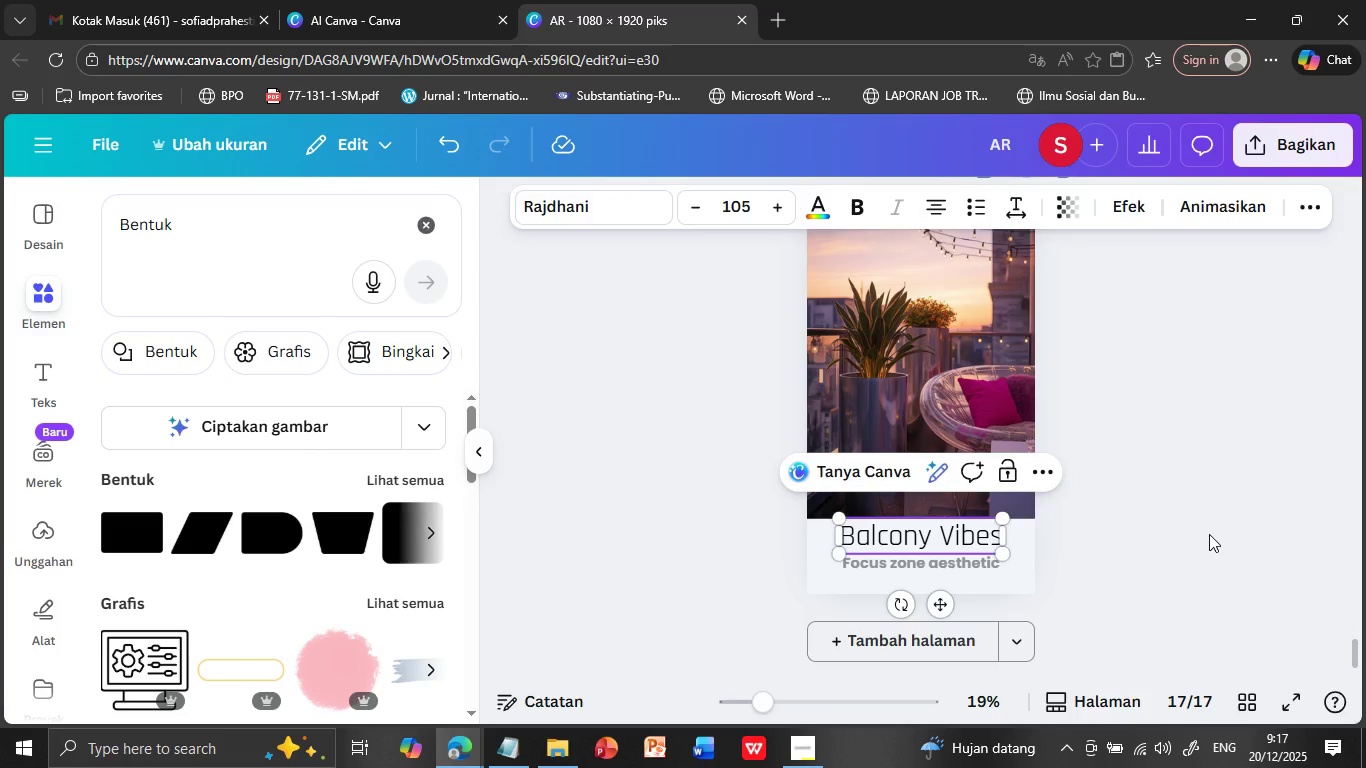 
left_click([1209, 534])
 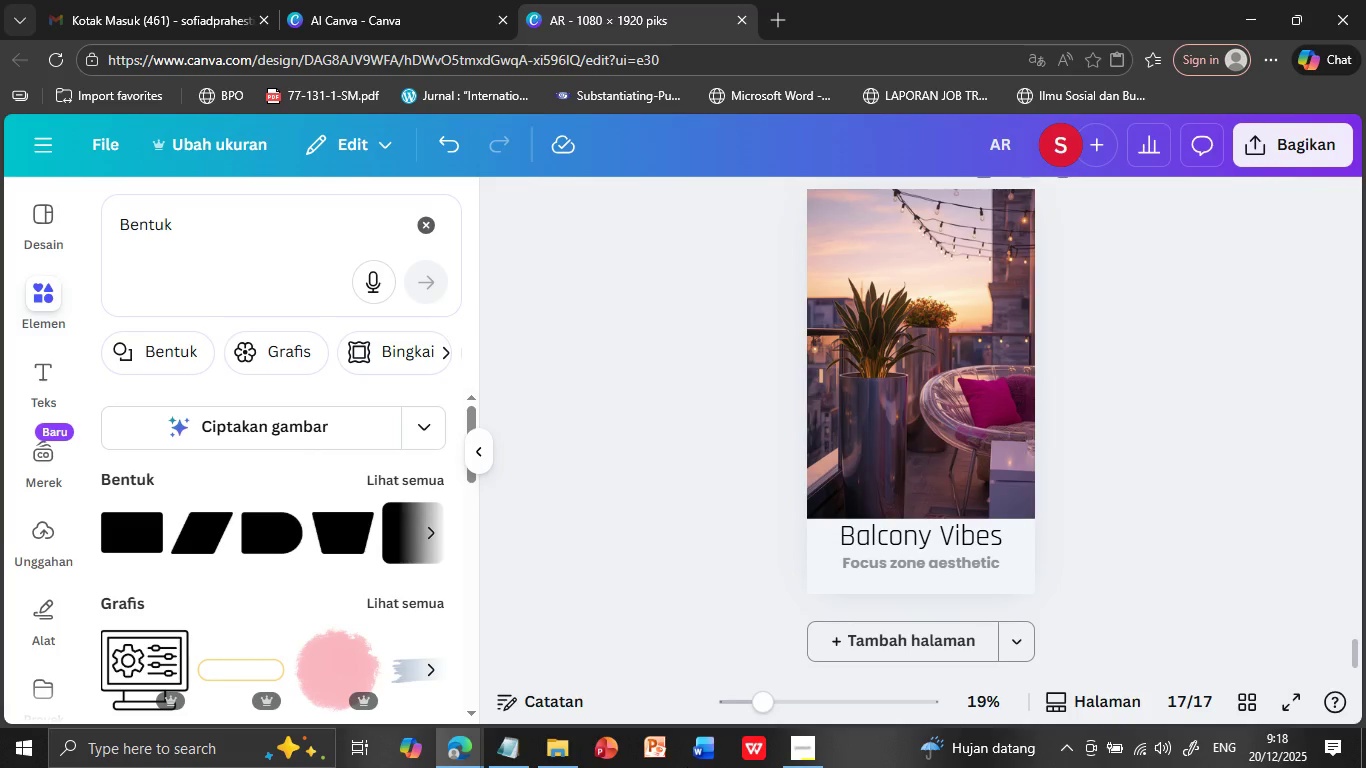 
mouse_move([516, 740])
 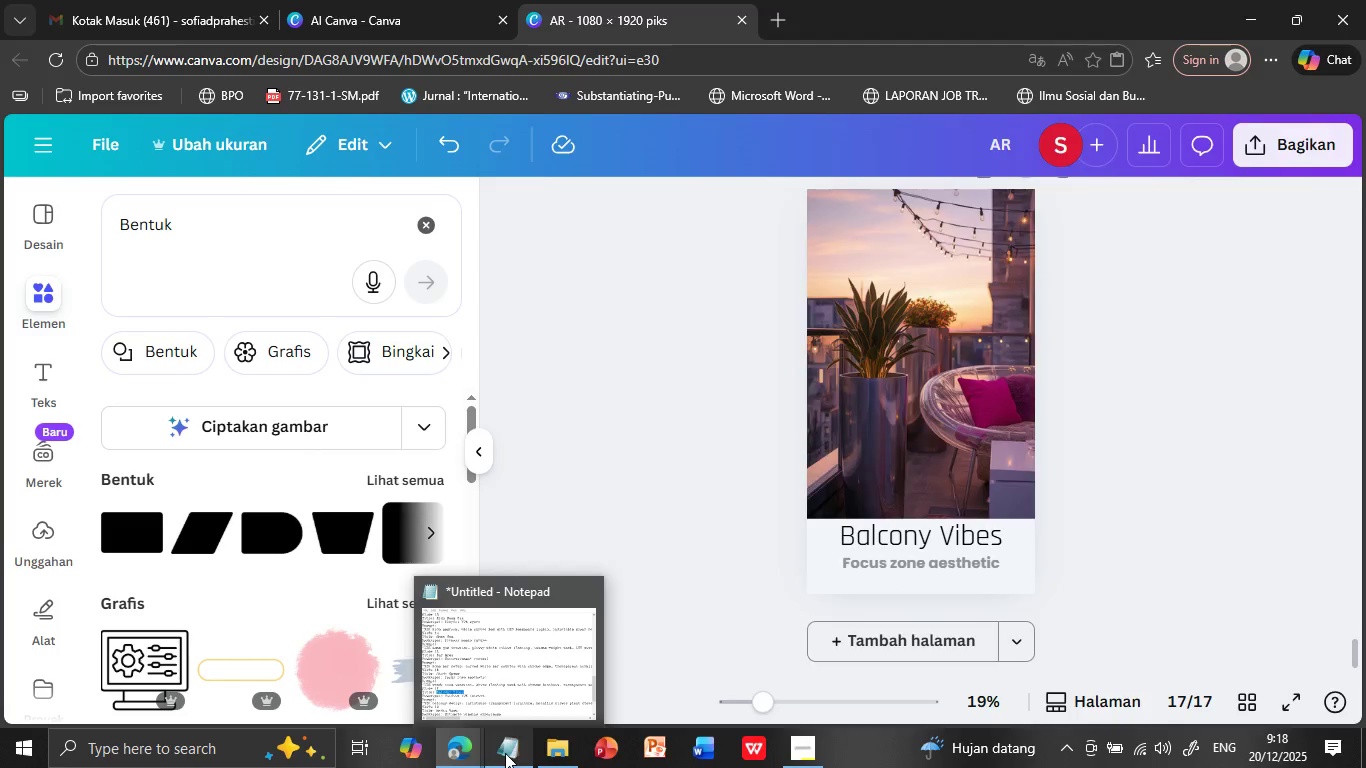 
left_click([505, 753])
 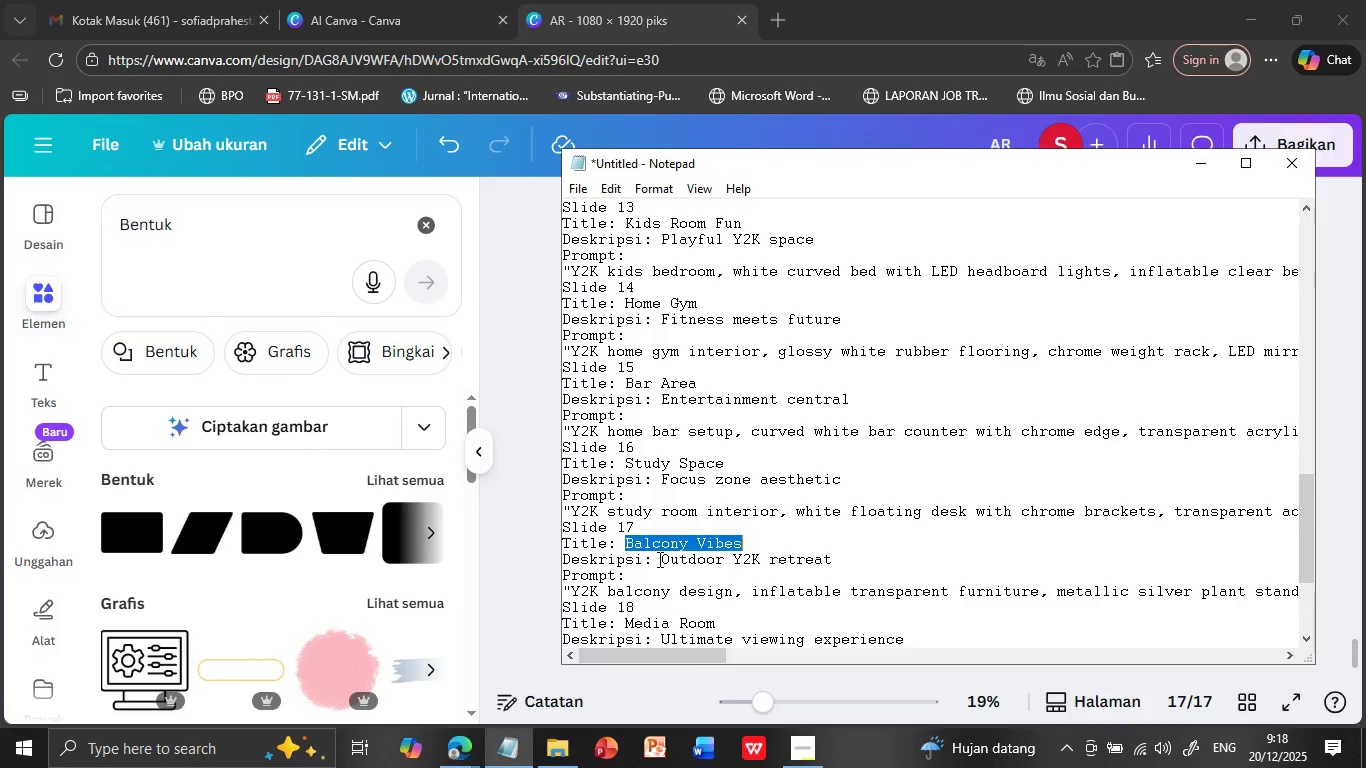 
left_click_drag(start_coordinate=[658, 559], to_coordinate=[846, 561])
 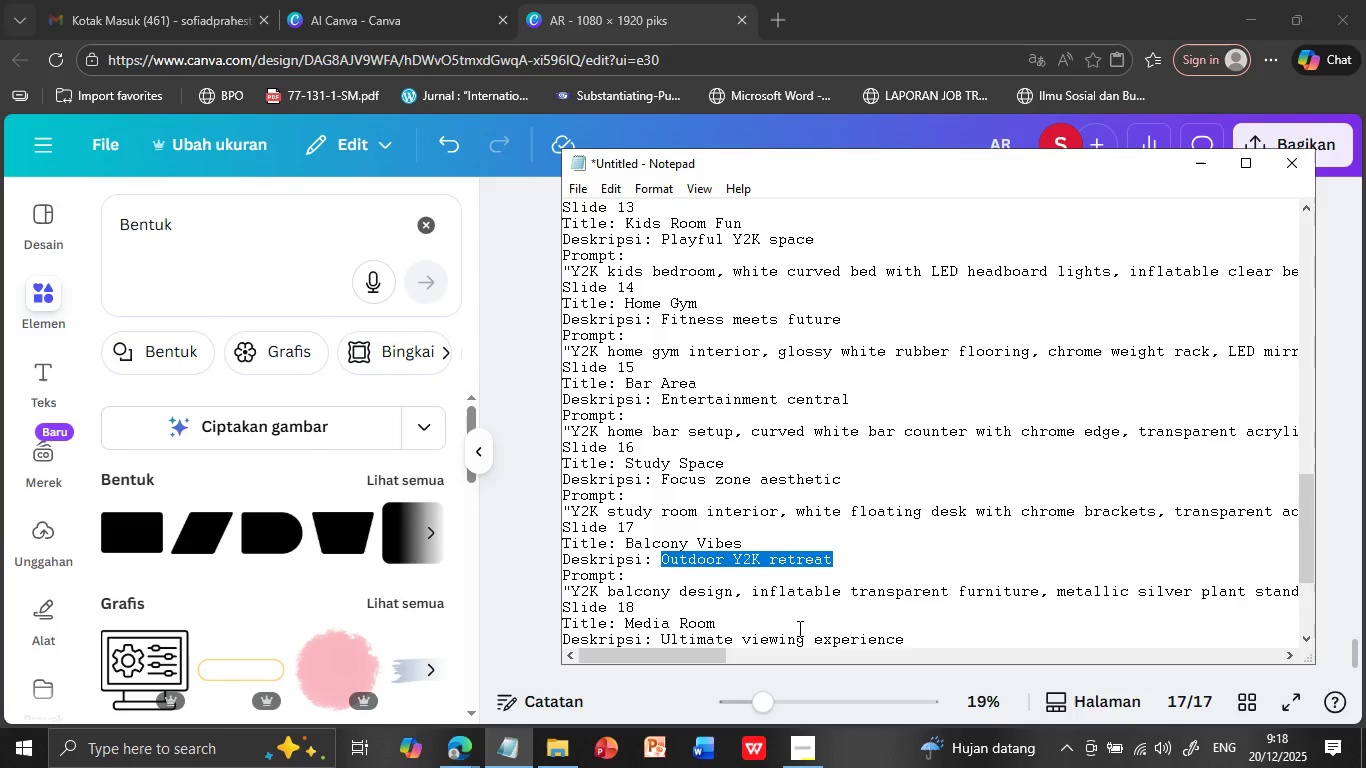 
key(Control+C)
 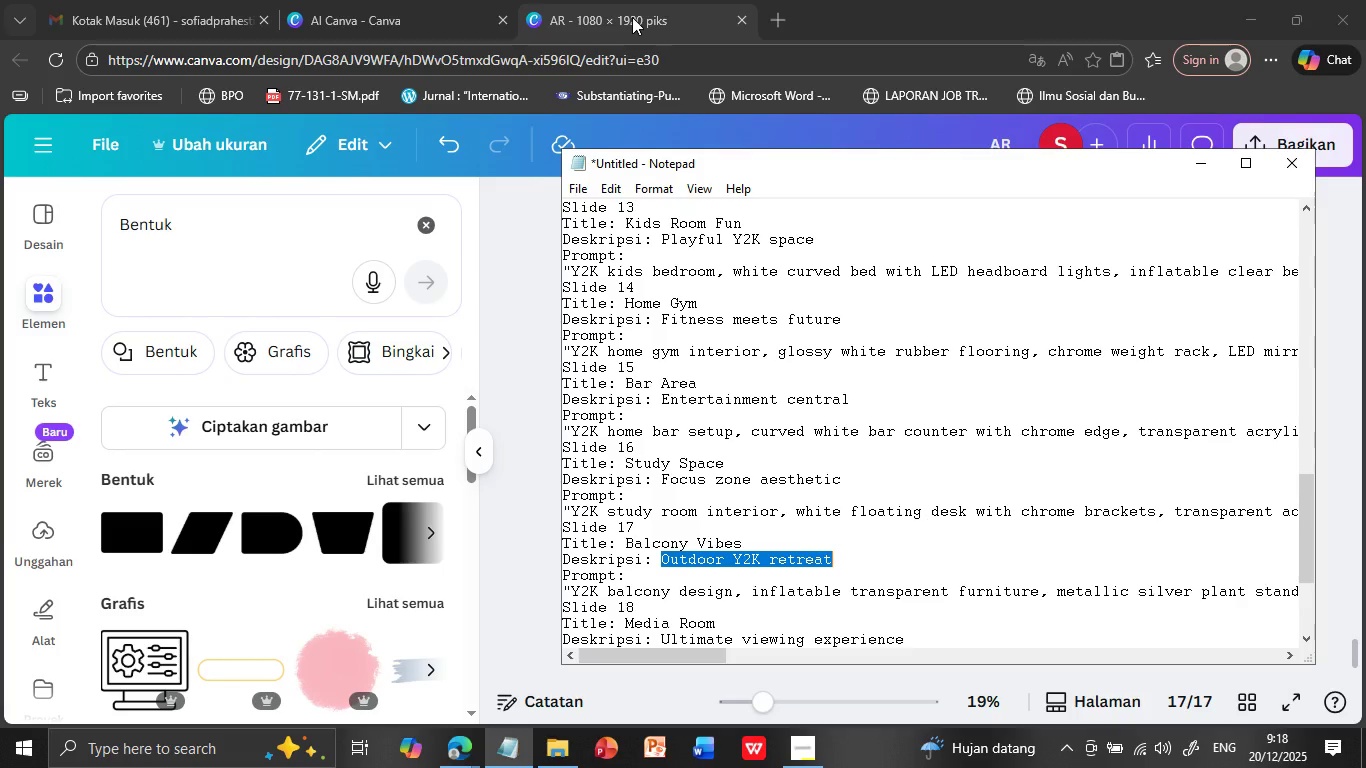 
left_click([632, 17])
 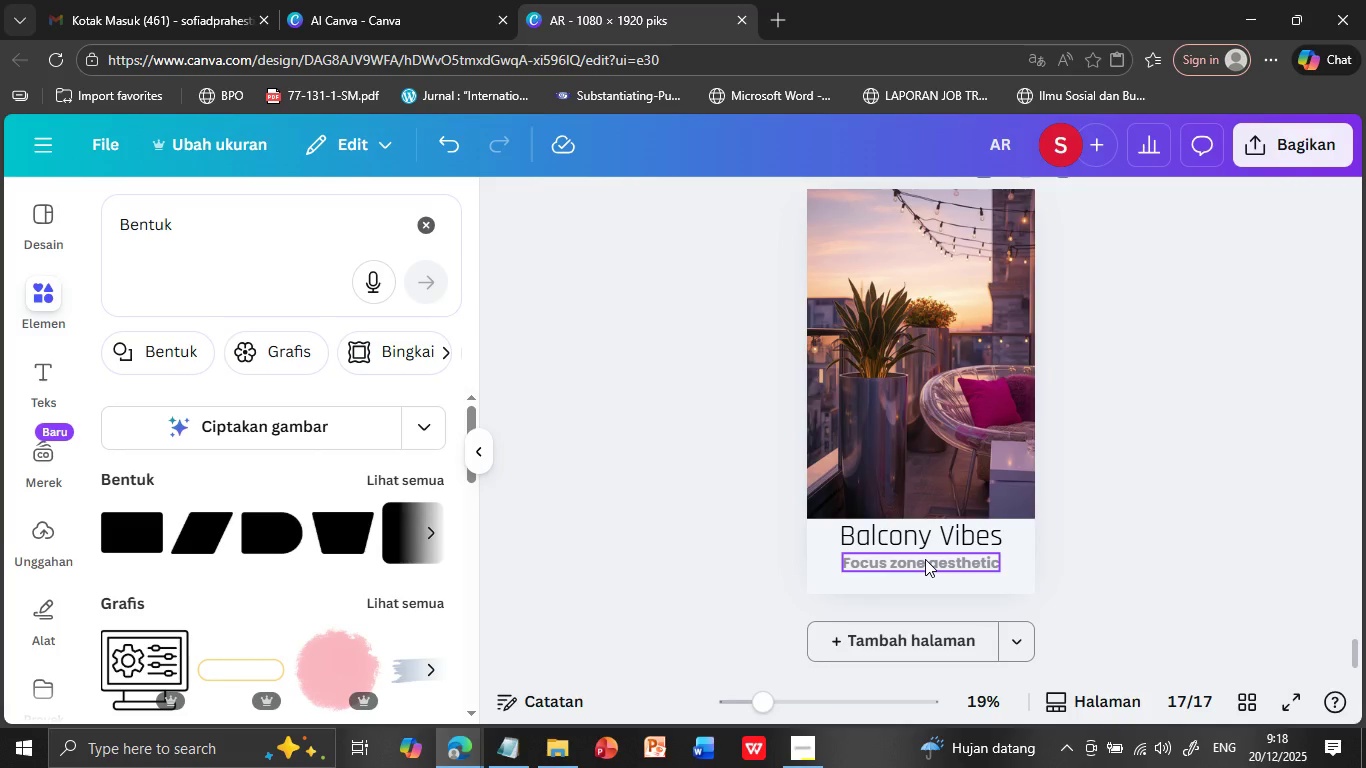 
double_click([925, 559])
 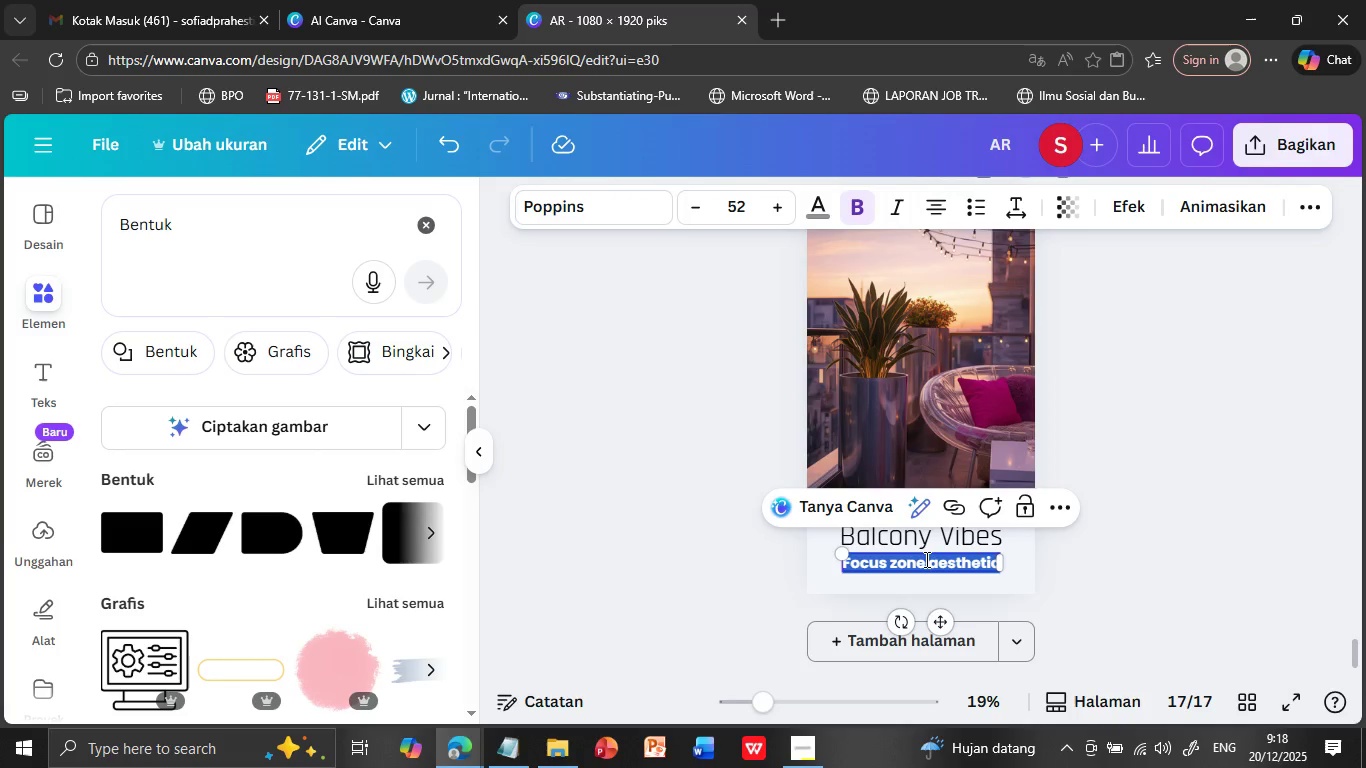 
triple_click([925, 559])
 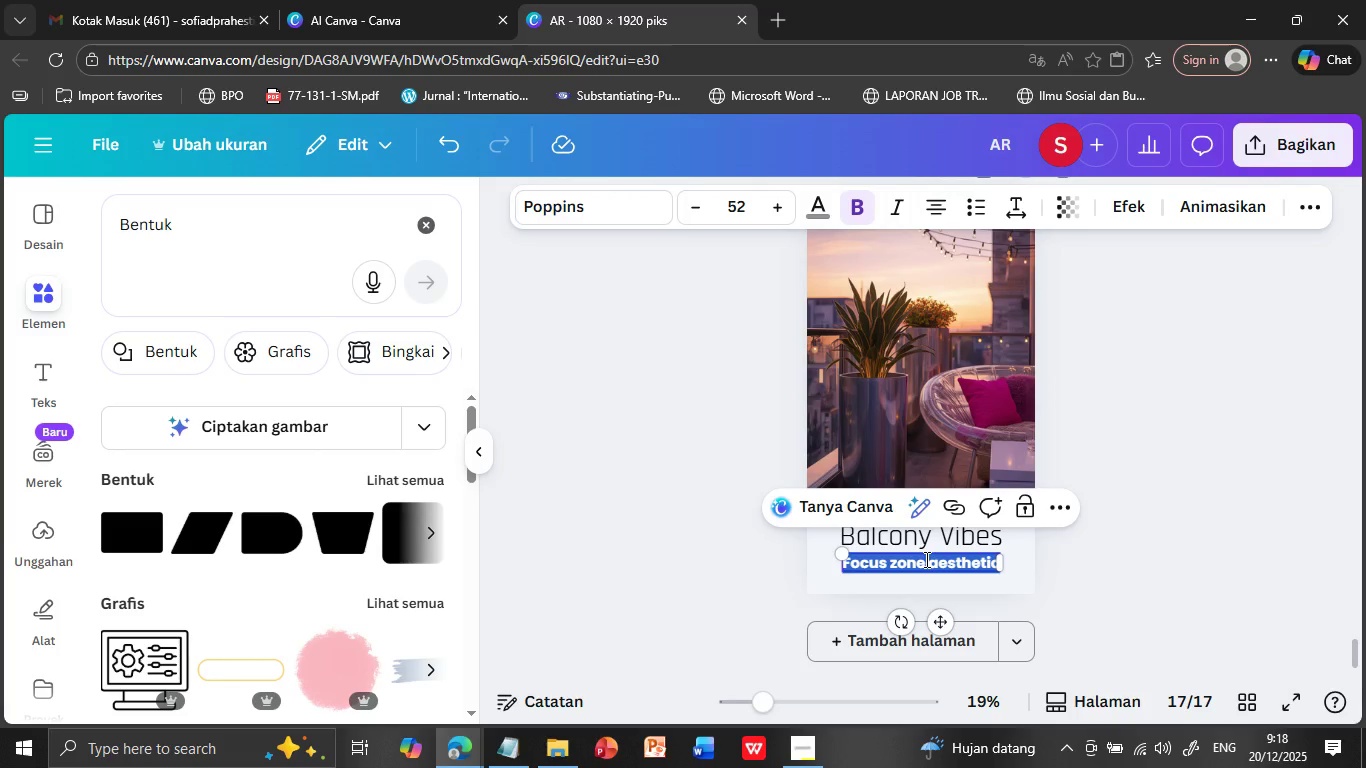 
key(Control+V)
 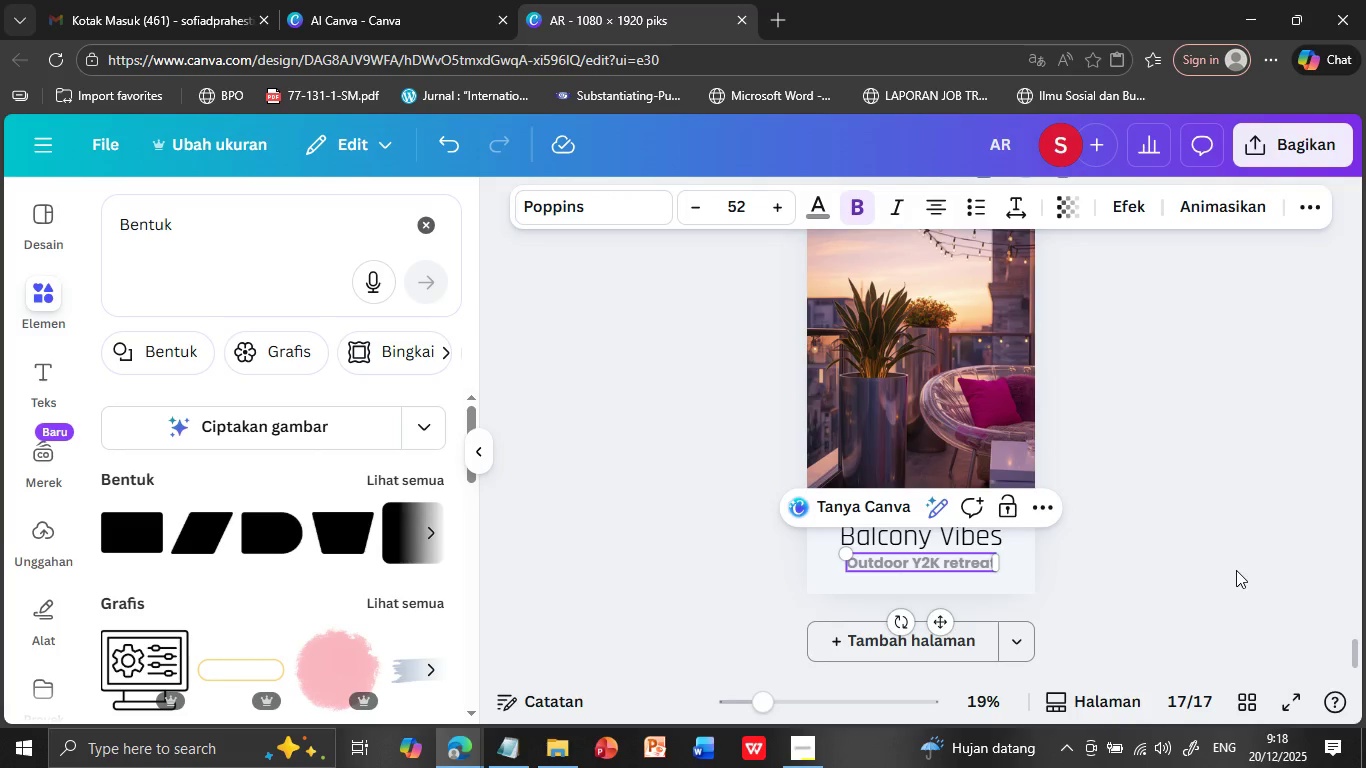 
left_click([1236, 570])
 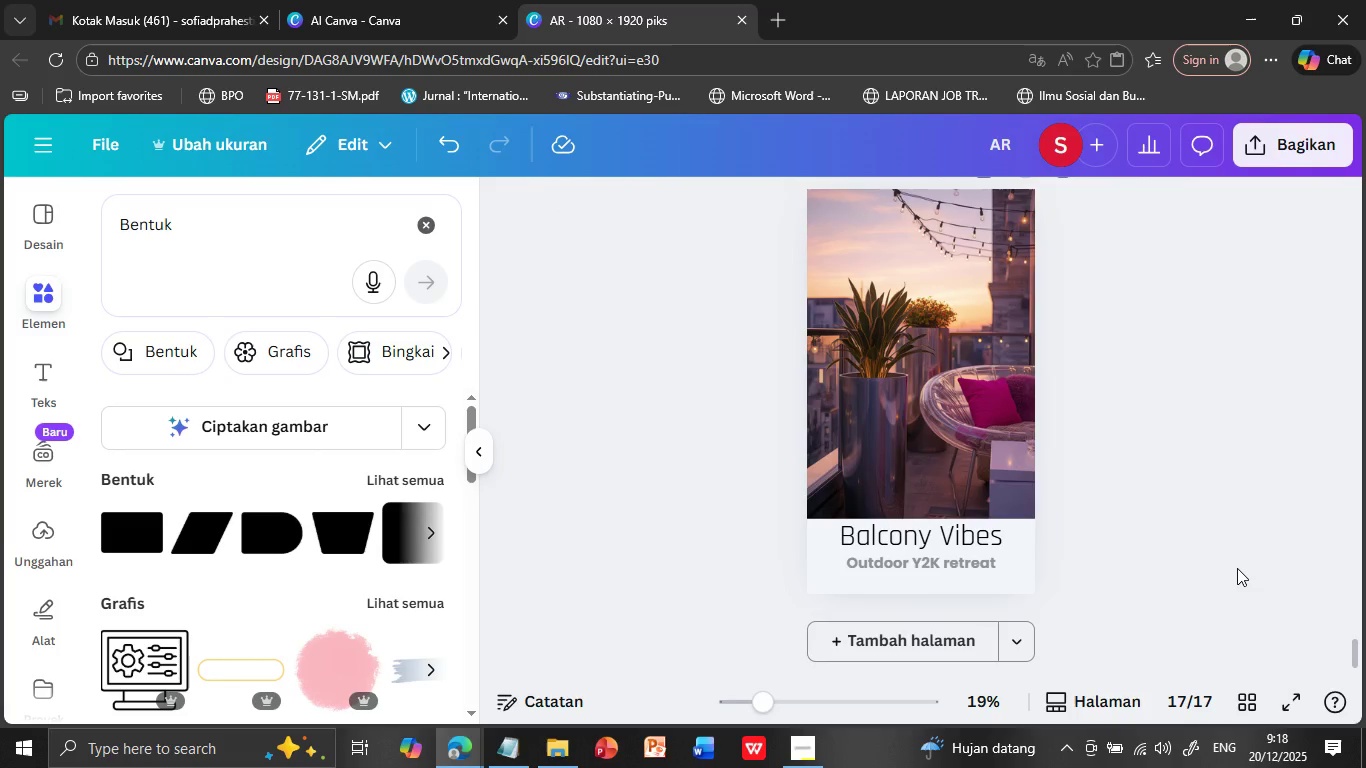 
wait(6.19)
 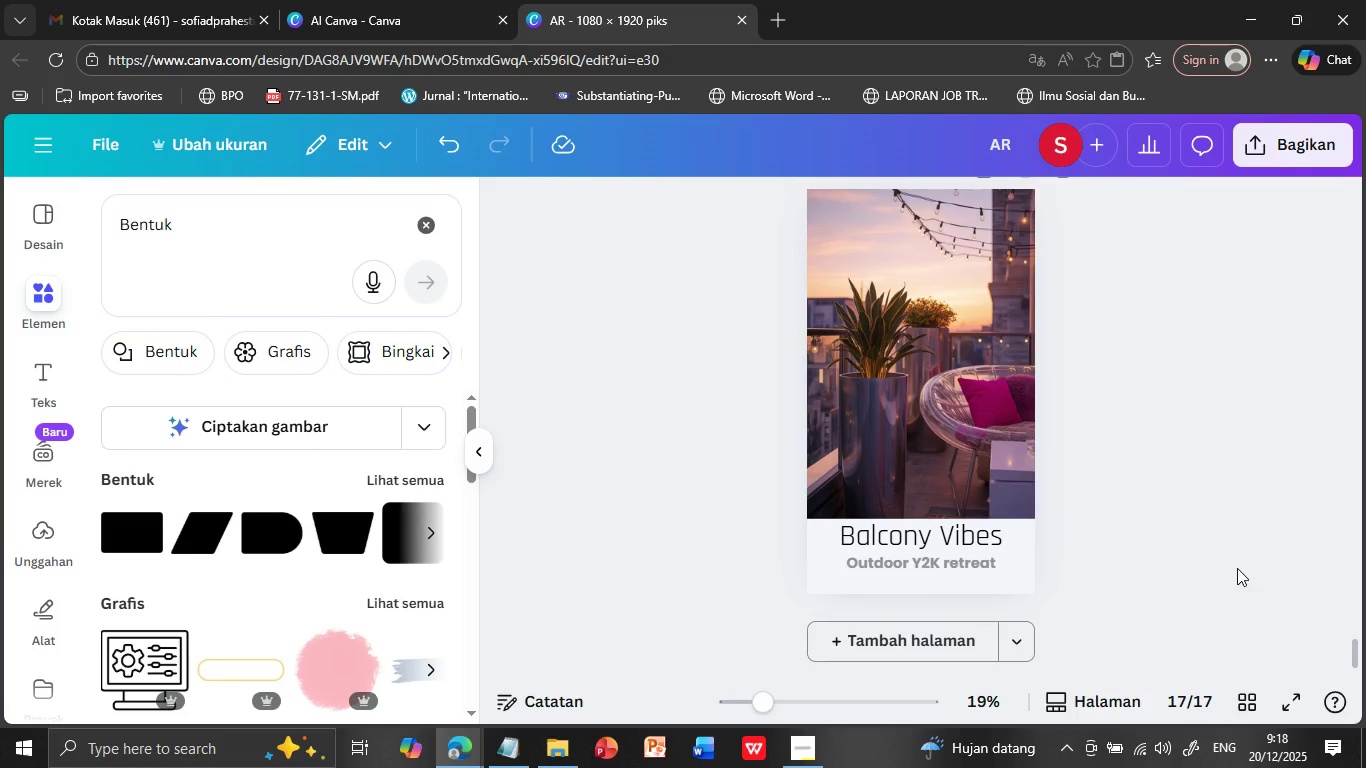 
scroll: coordinate [1118, 425], scroll_direction: up, amount: 2.0
 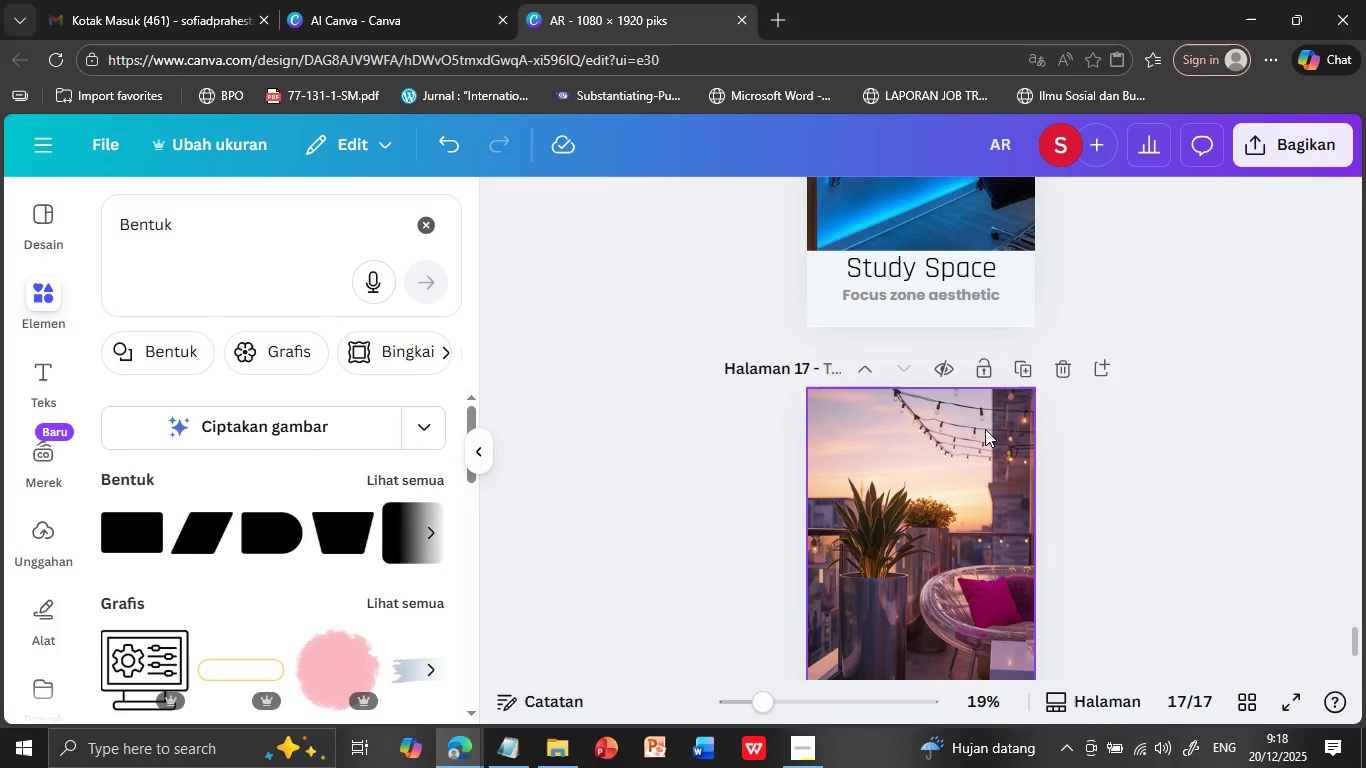 
left_click([981, 433])
 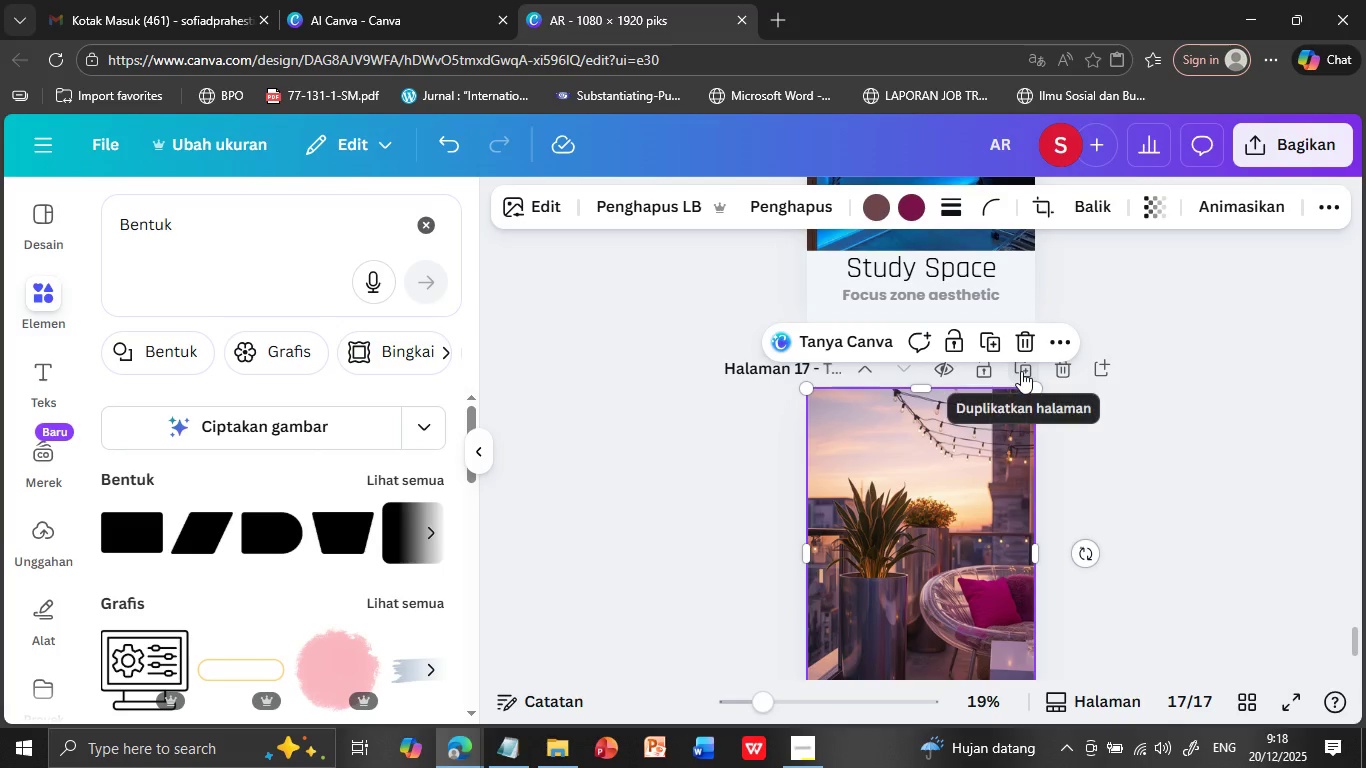 
left_click([1021, 371])
 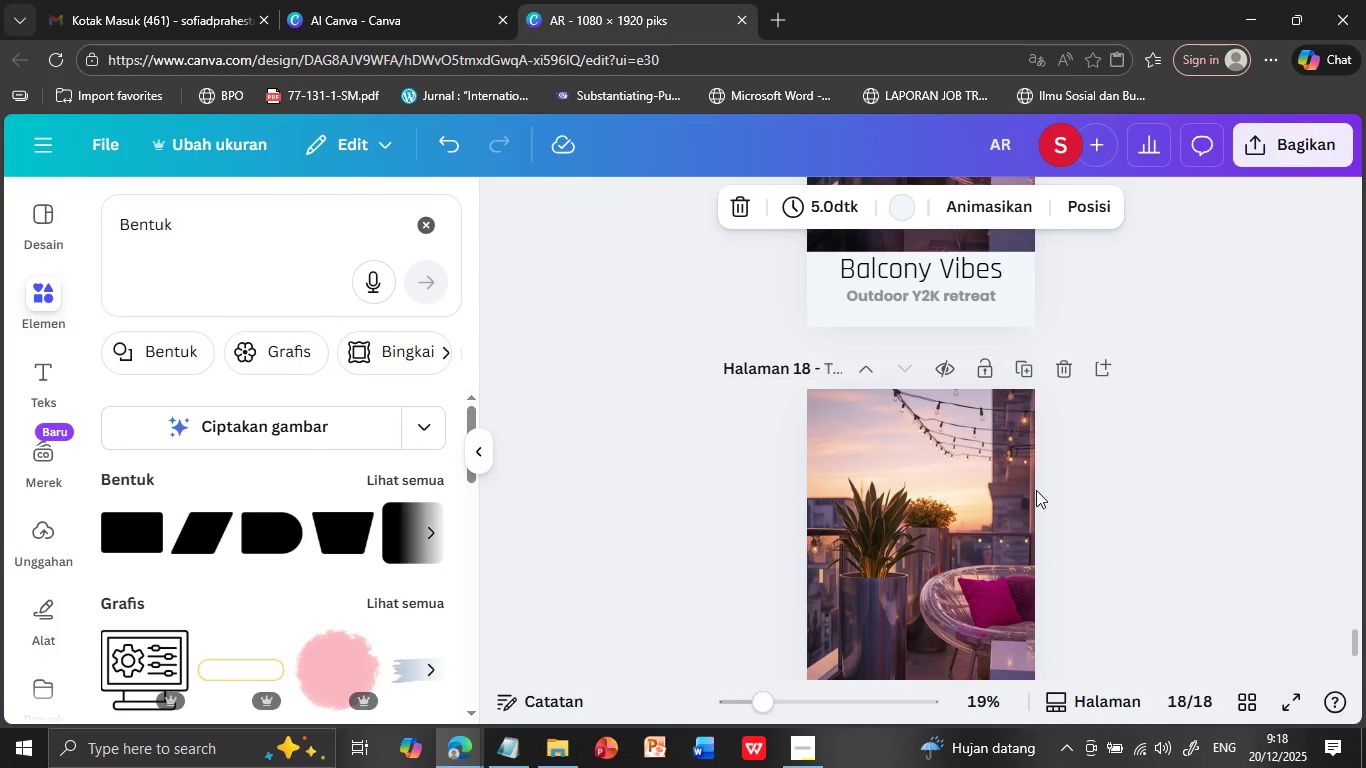 
scroll: coordinate [1036, 490], scroll_direction: down, amount: 6.0
 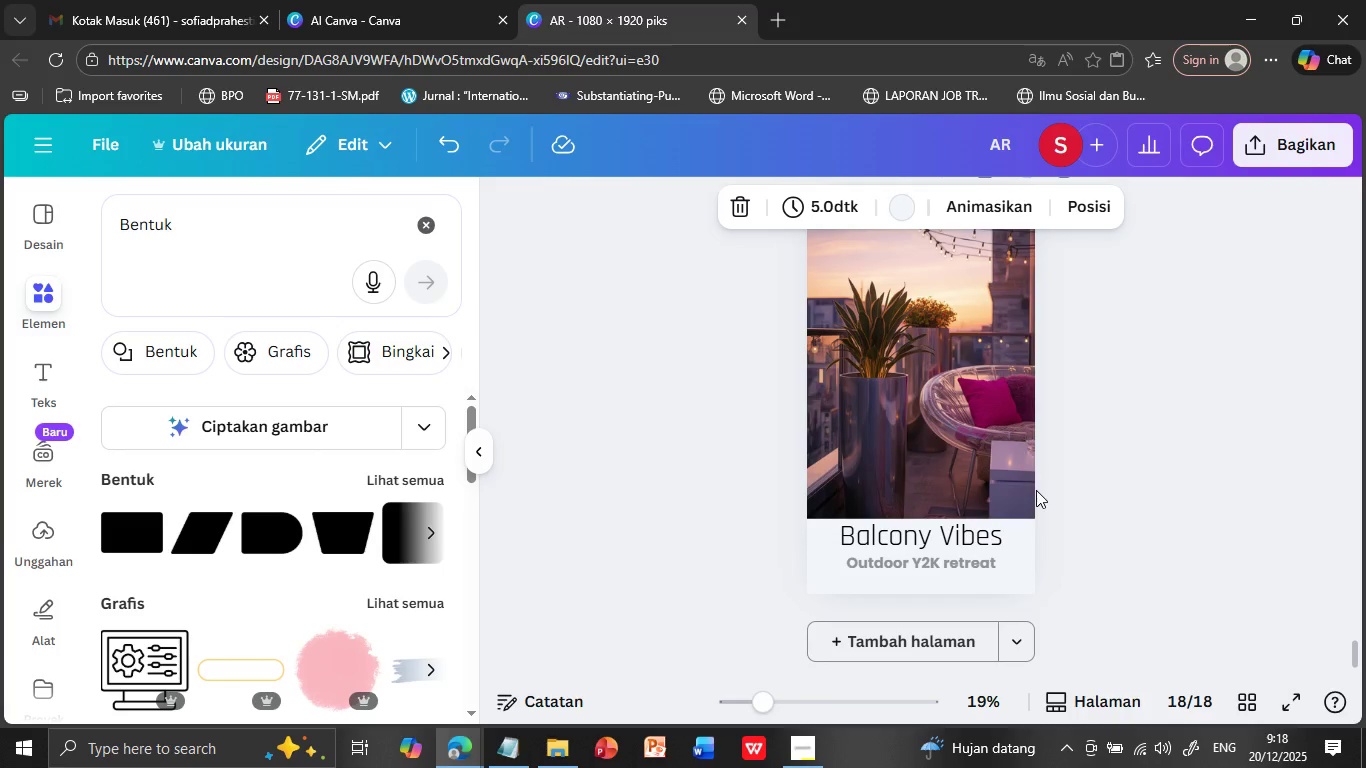 
scroll: coordinate [1036, 490], scroll_direction: up, amount: 1.0
 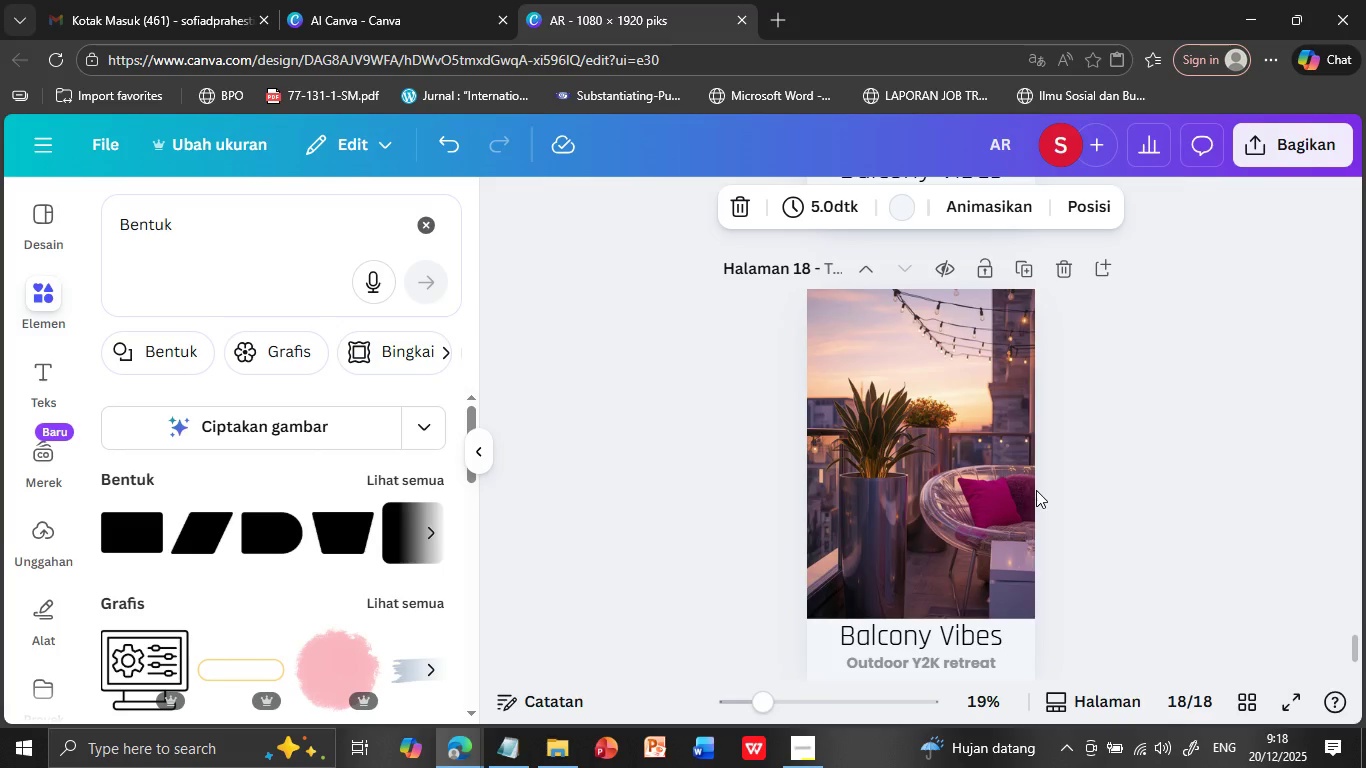 
scroll: coordinate [1036, 490], scroll_direction: down, amount: 2.0
 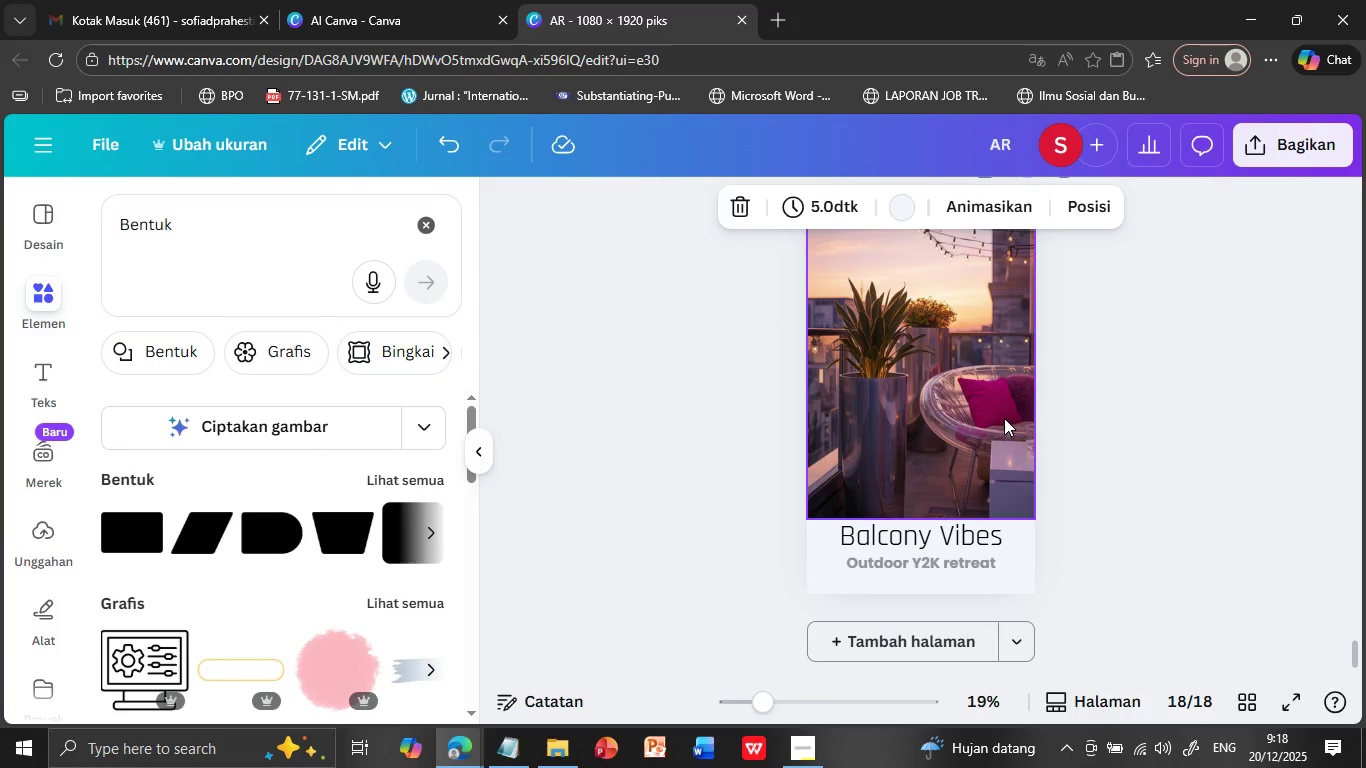 
left_click([1004, 417])
 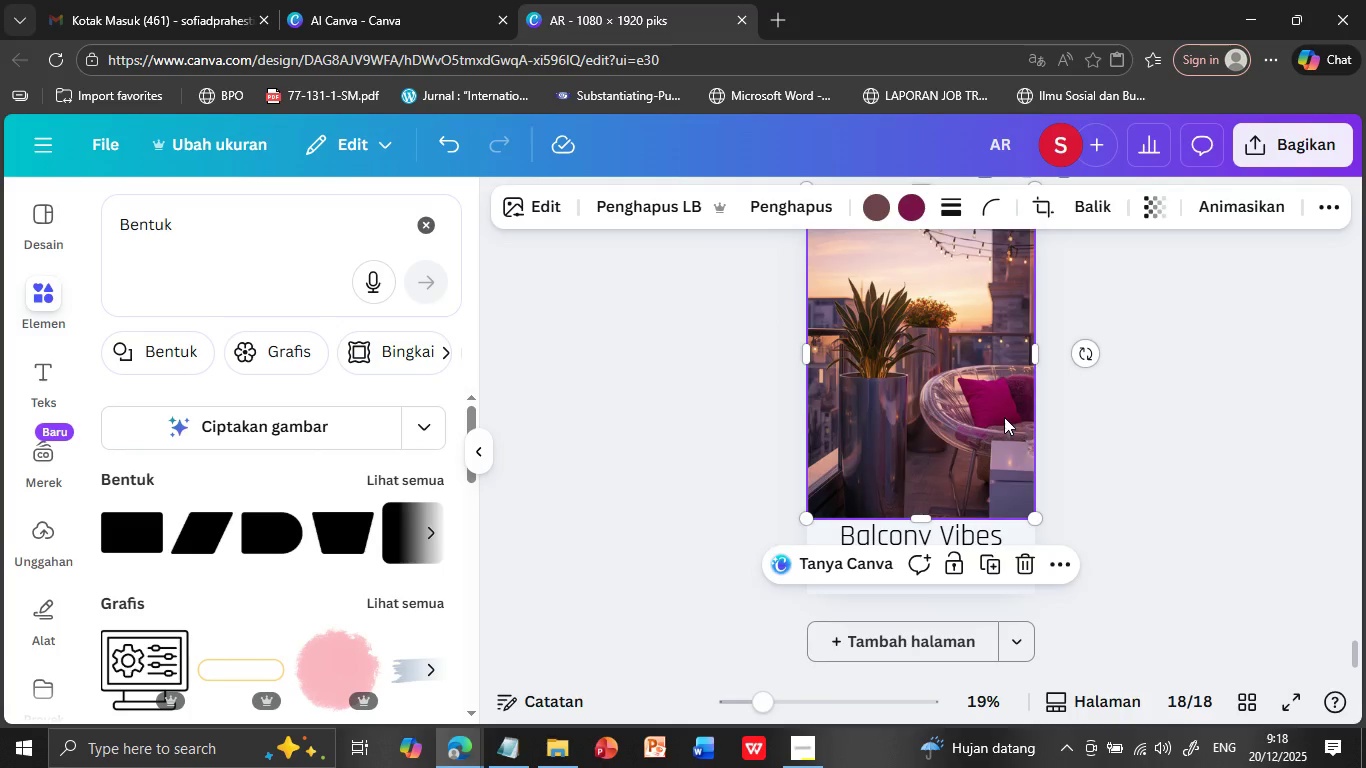 
key(Delete)
 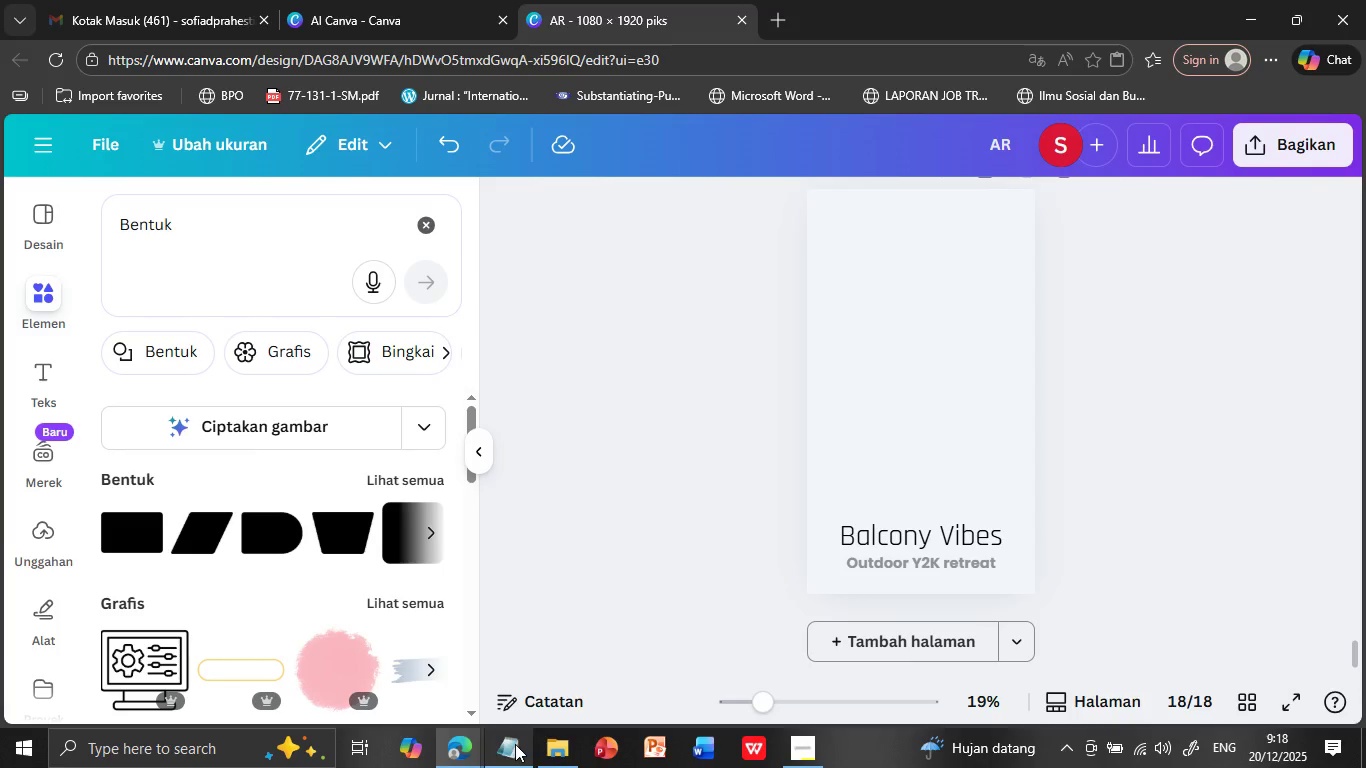 
left_click([515, 744])
 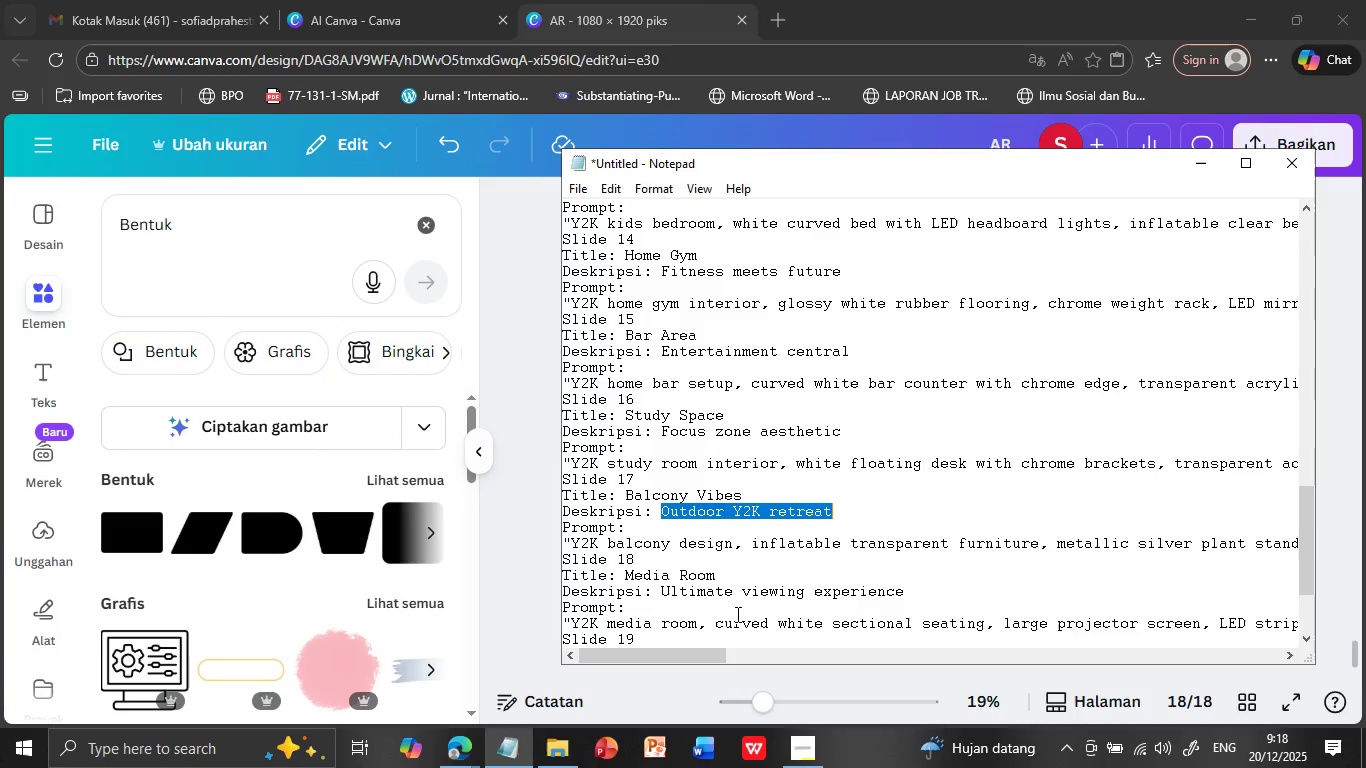 
scroll: coordinate [595, 592], scroll_direction: down, amount: 2.0
 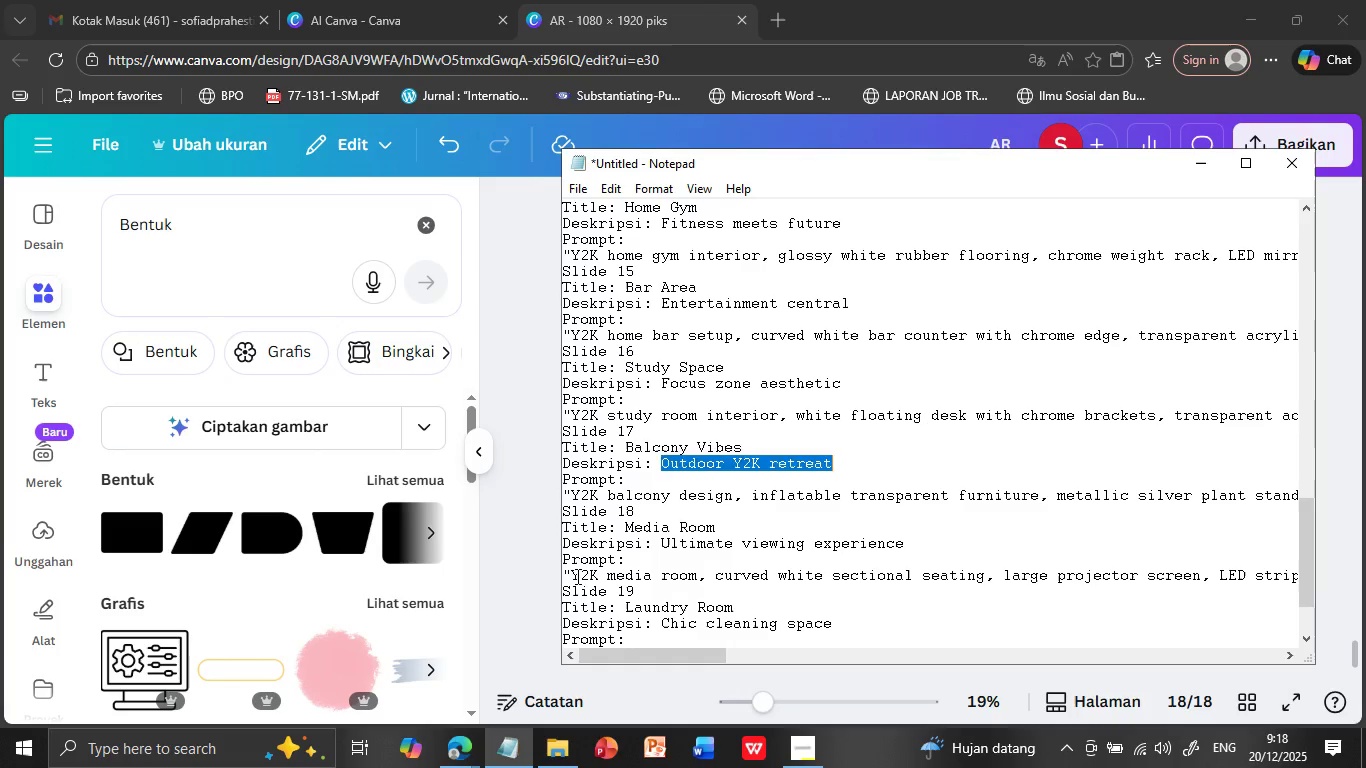 
left_click([576, 576])
 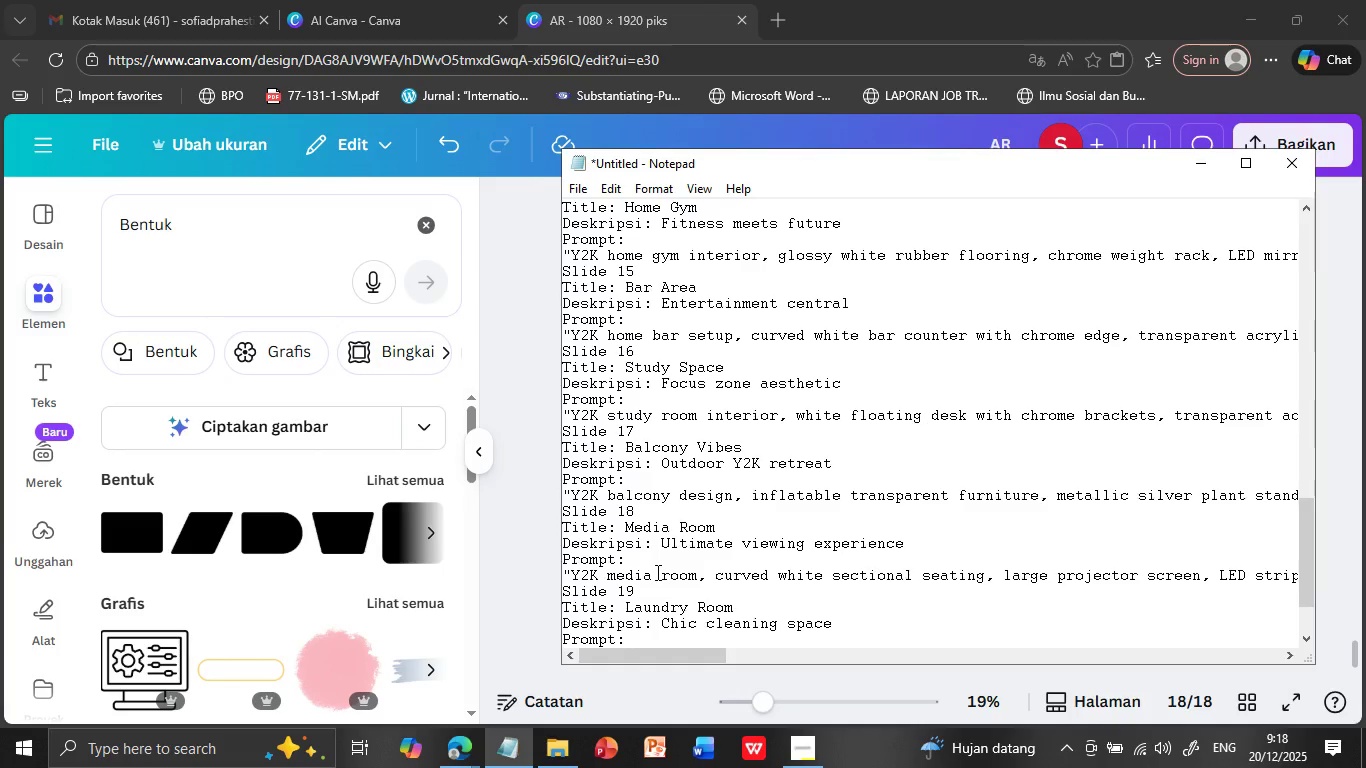 
key(ArrowLeft)
 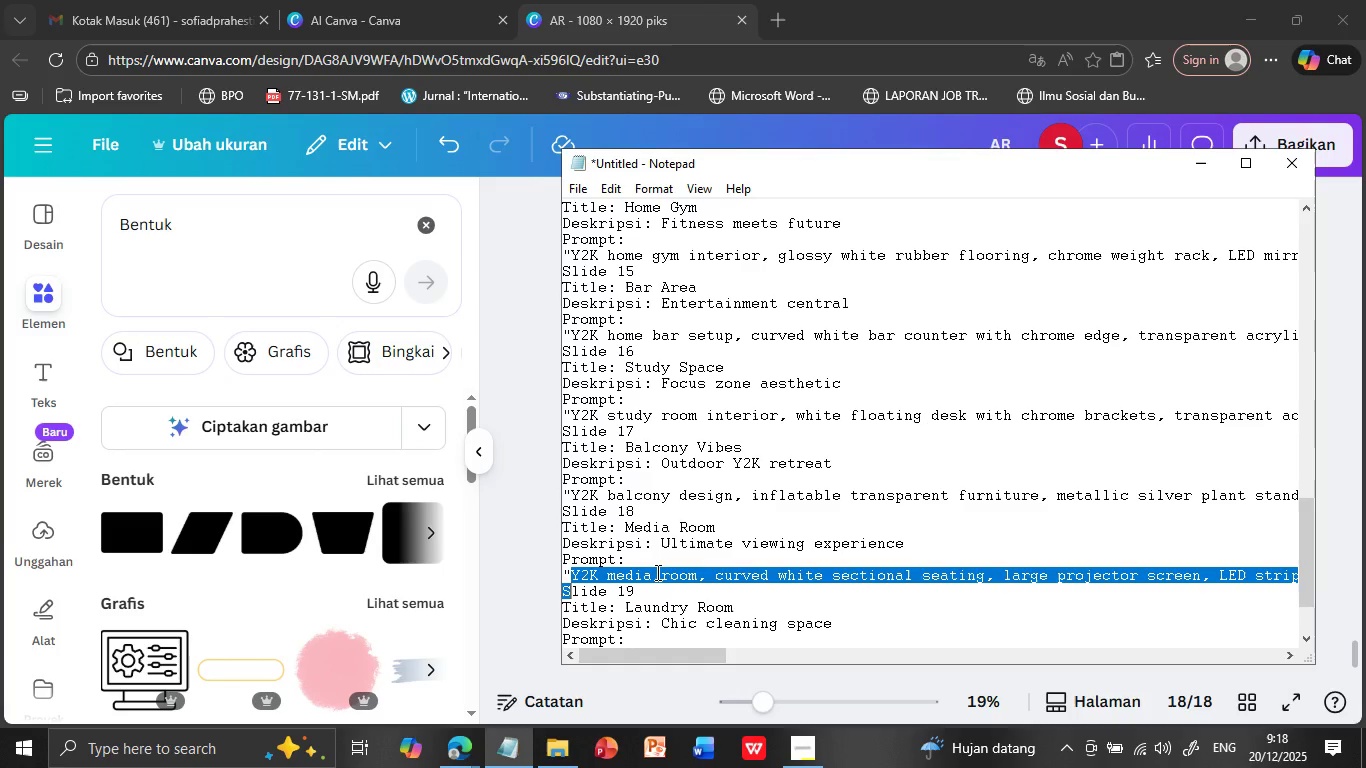 
key(Shift+ArrowDown)
 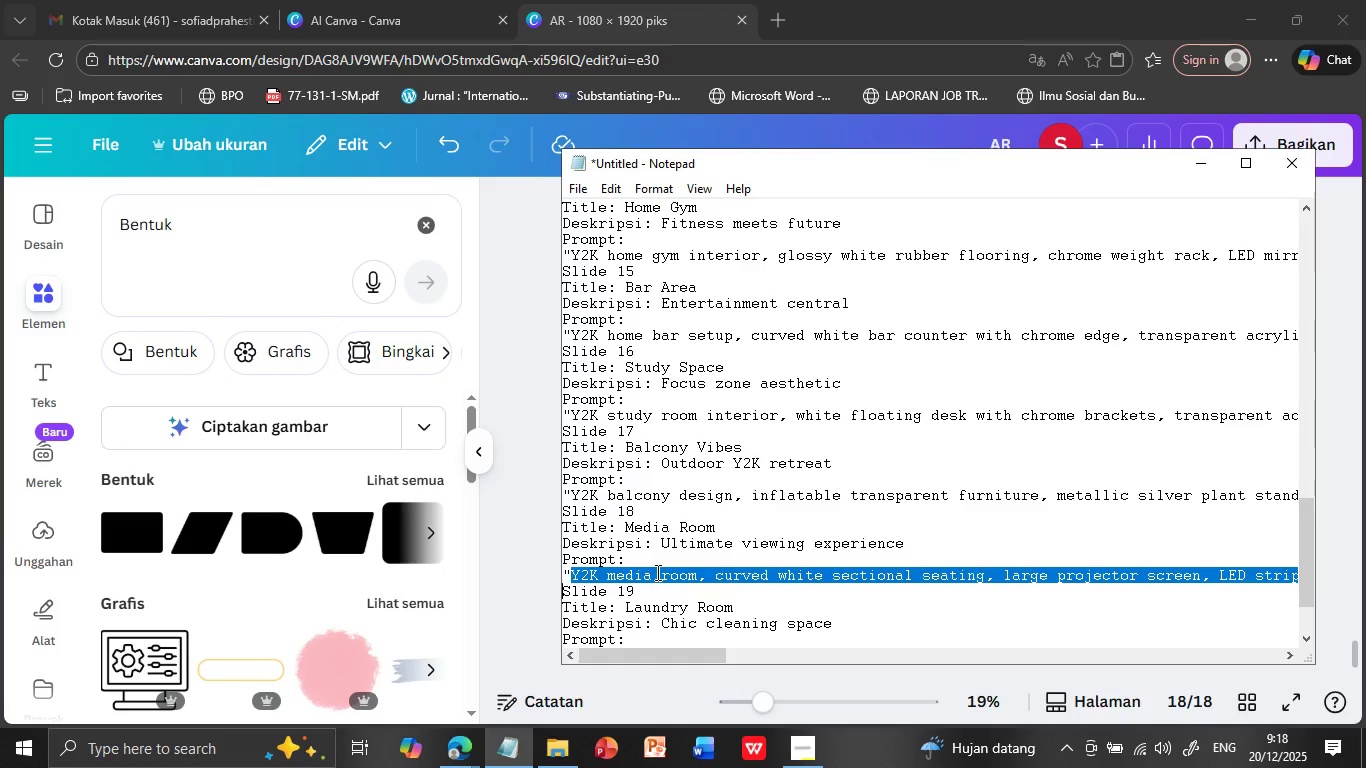 
key(Shift+ArrowLeft)
 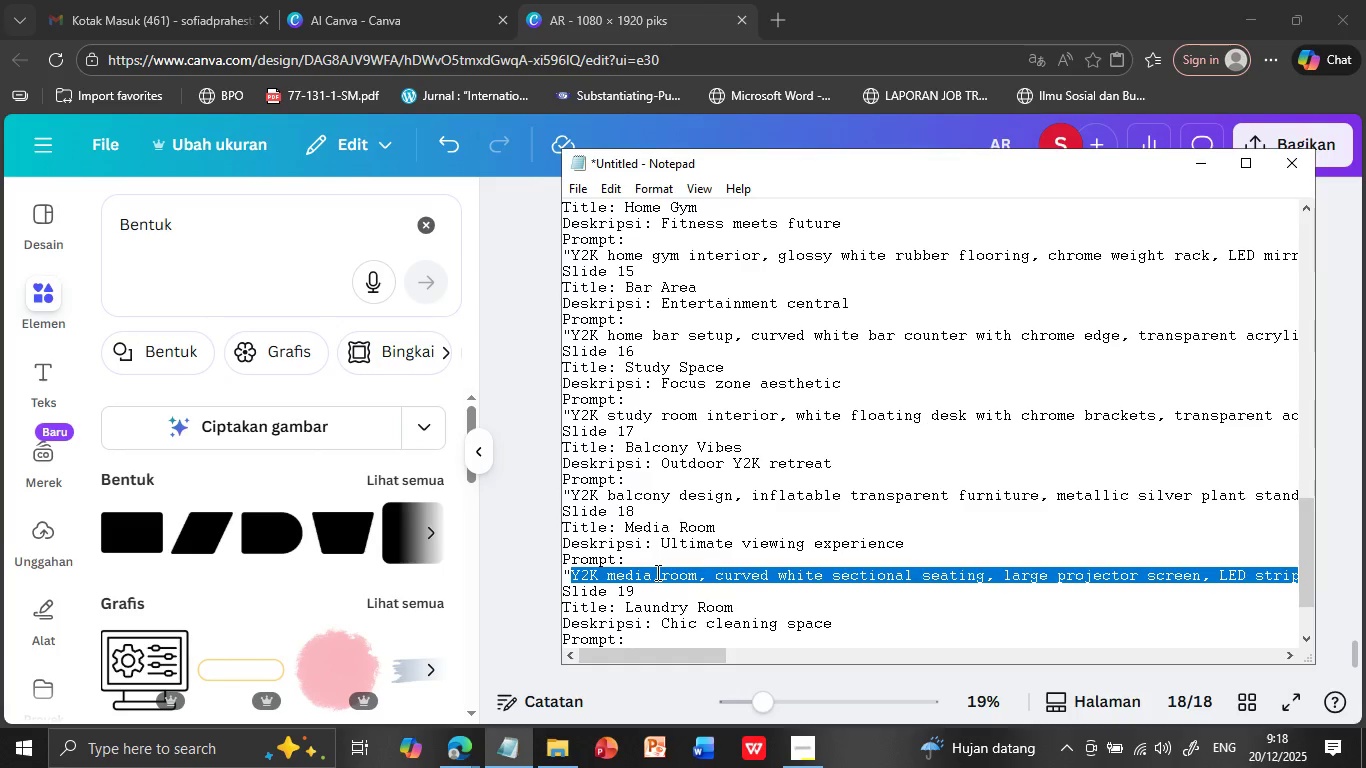 
key(Control+C)
 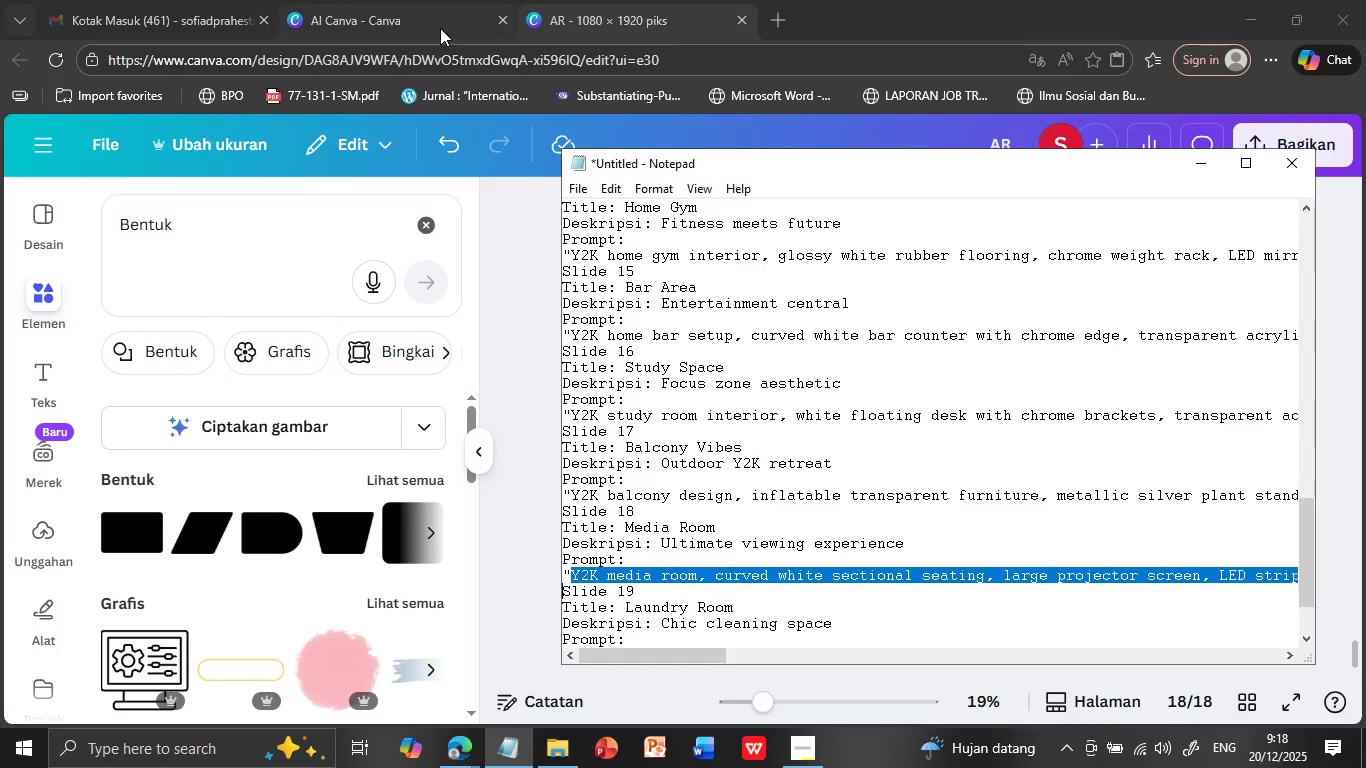 
left_click([440, 27])
 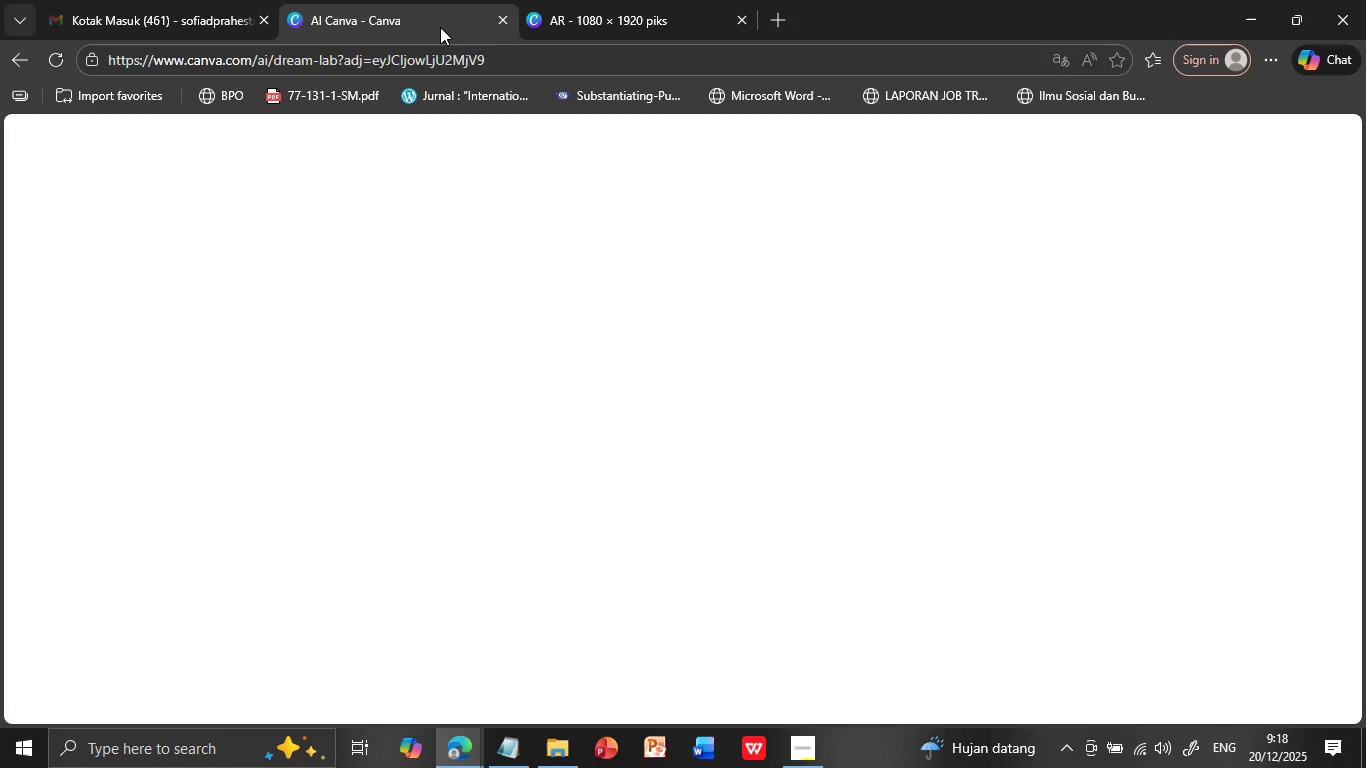 
scroll: coordinate [627, 538], scroll_direction: up, amount: 4.0
 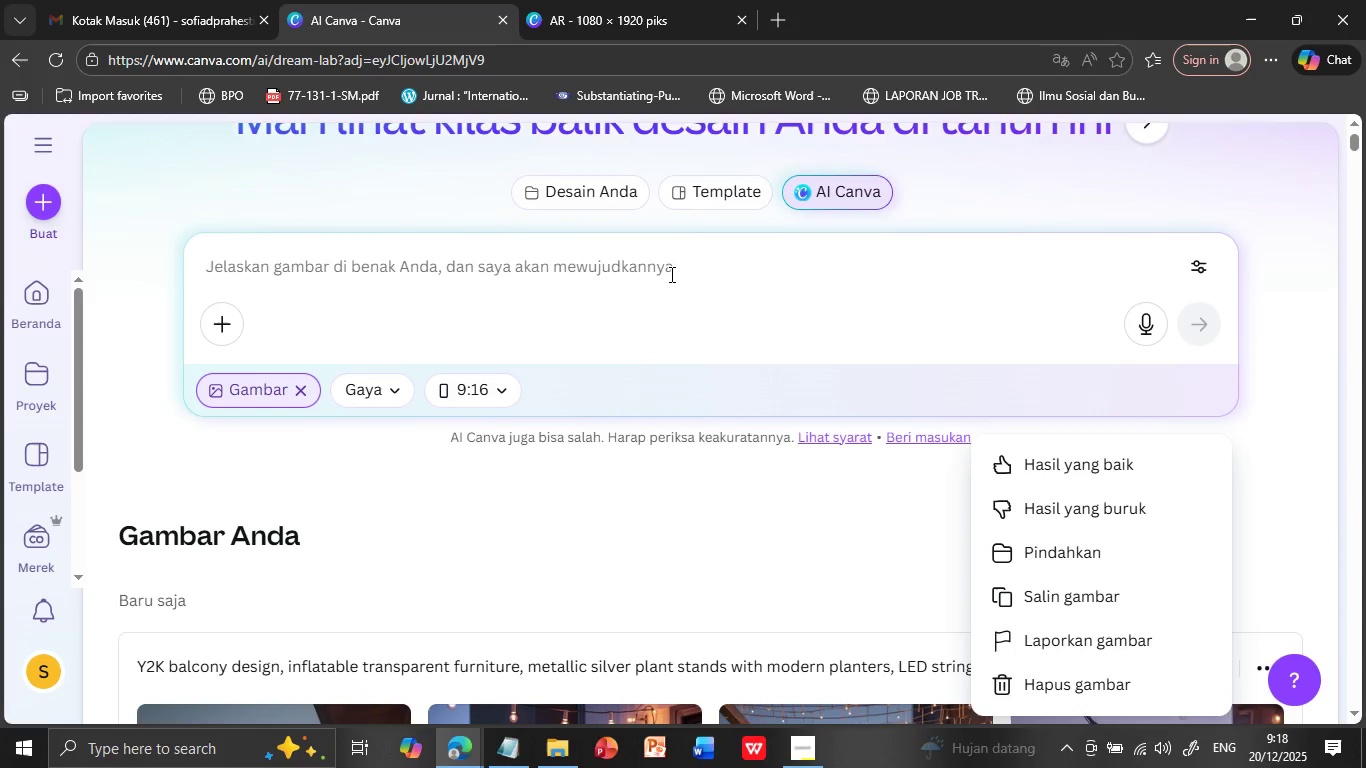 
left_click([671, 272])
 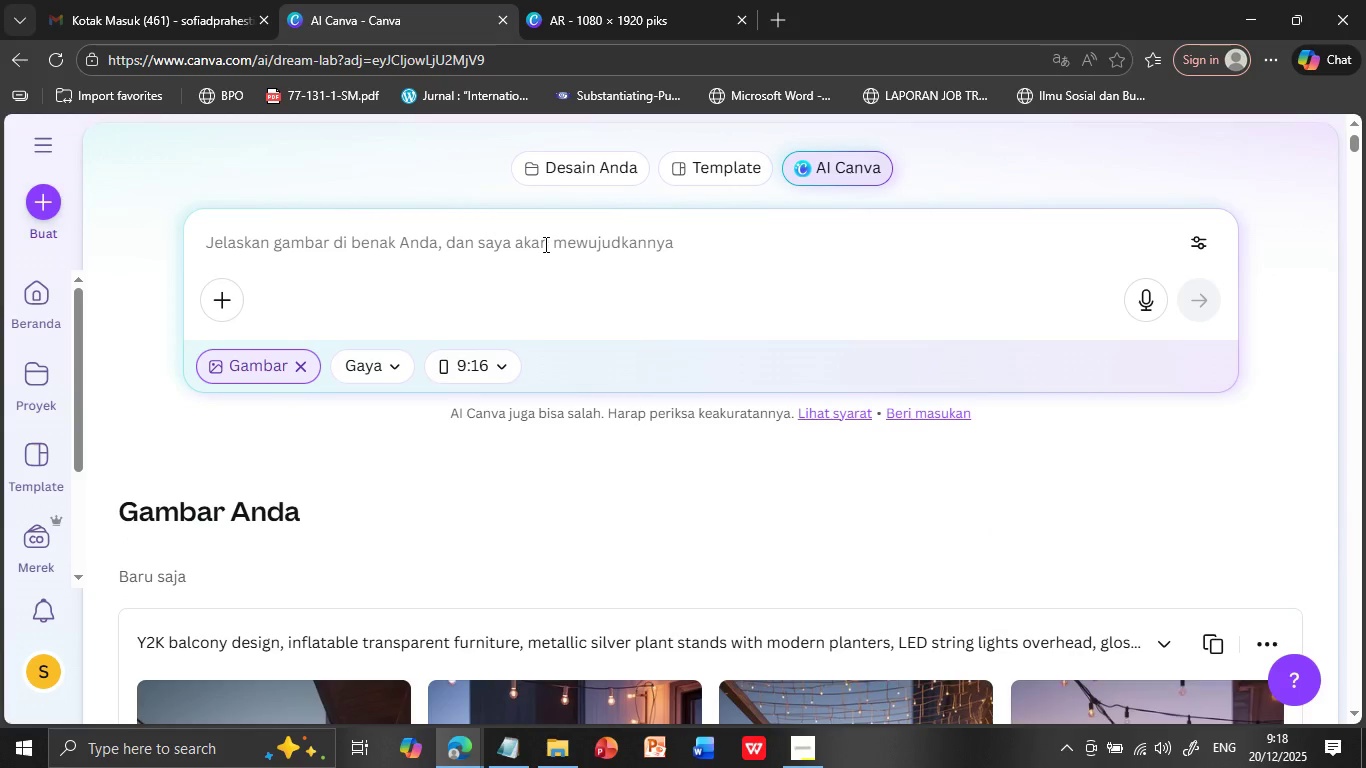 
left_click([544, 244])
 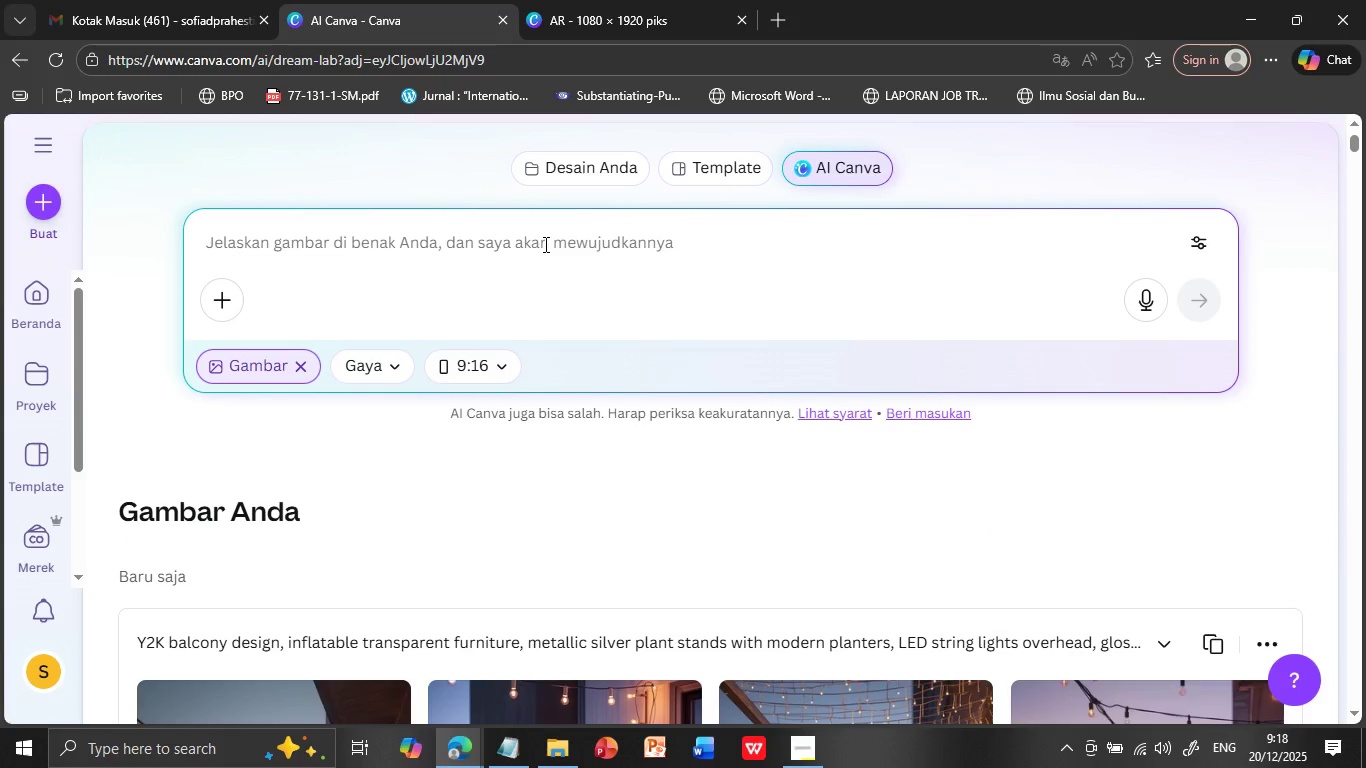 
key(Control+V)
 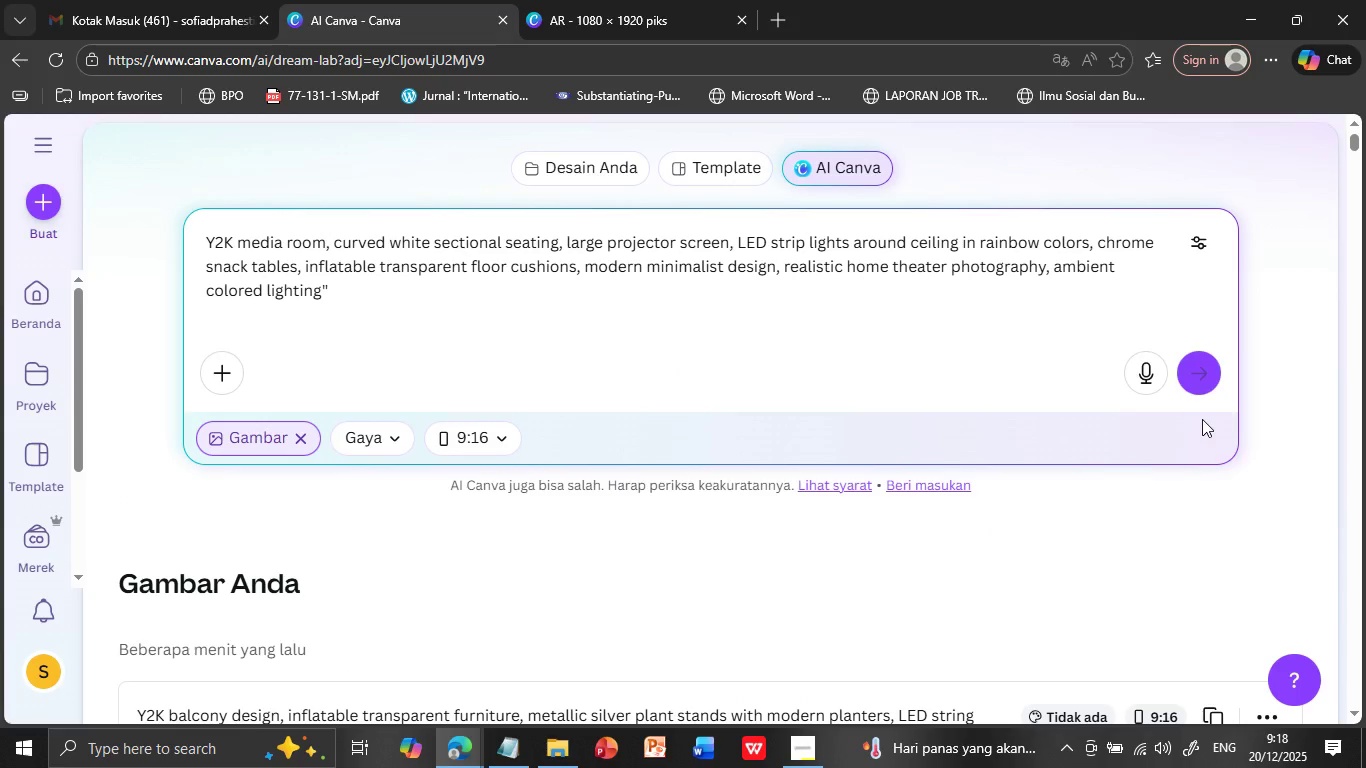 
left_click([1202, 380])
 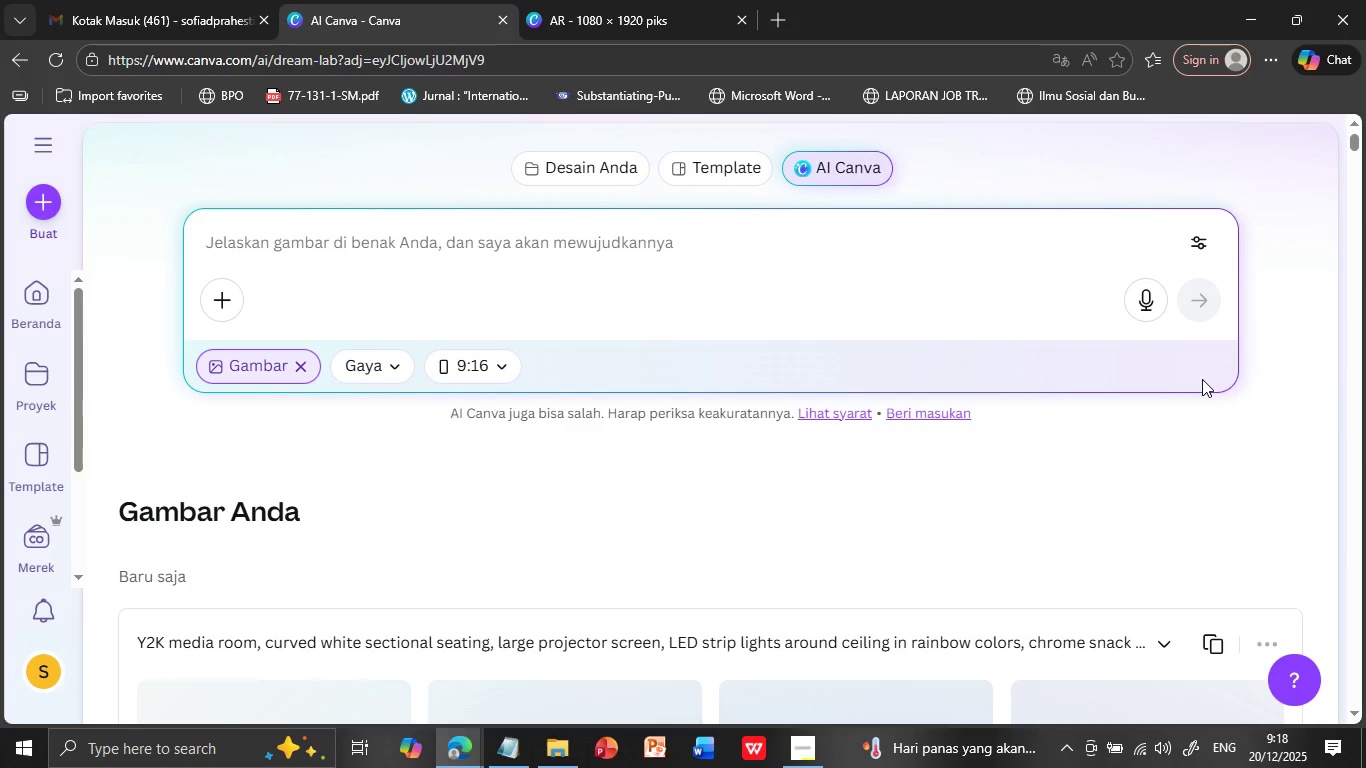 
wait(7.09)
 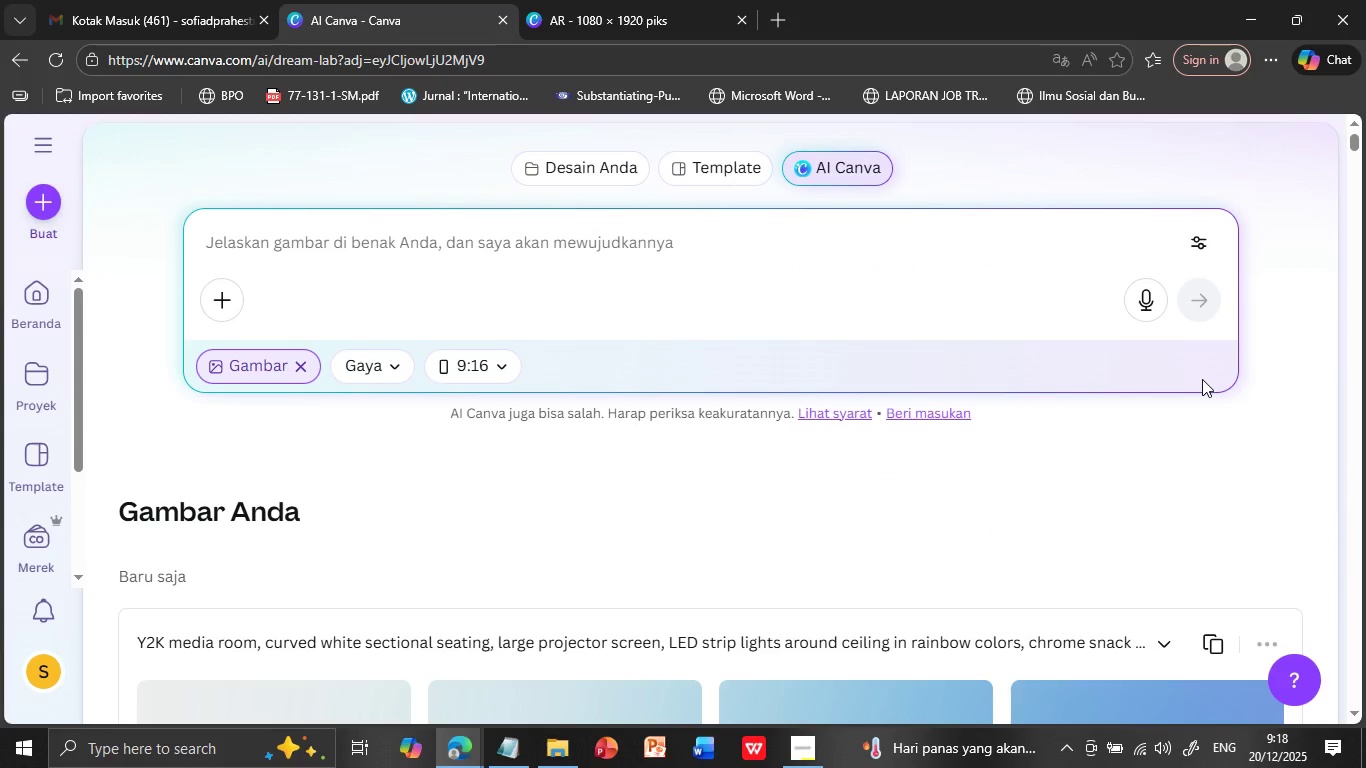 
scroll: coordinate [1196, 383], scroll_direction: down, amount: 5.0
 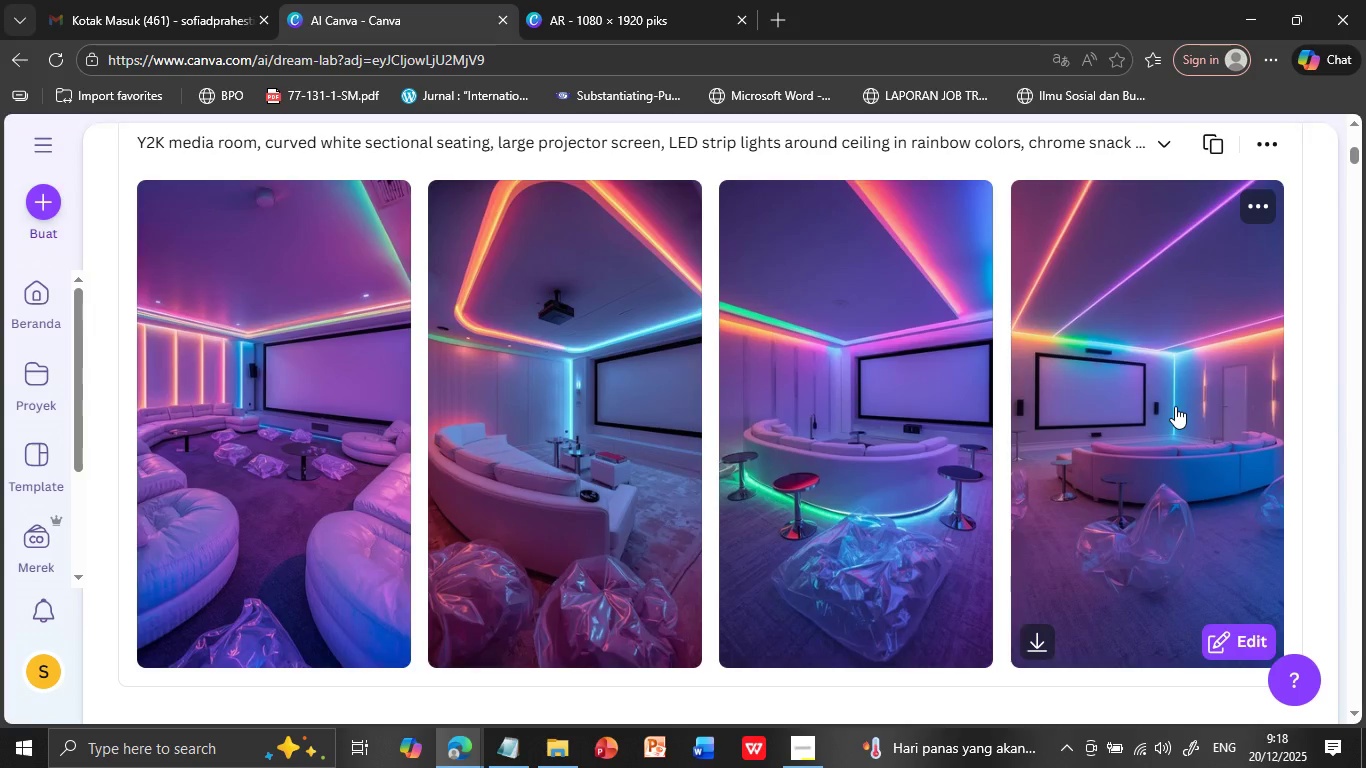 
wait(6.72)
 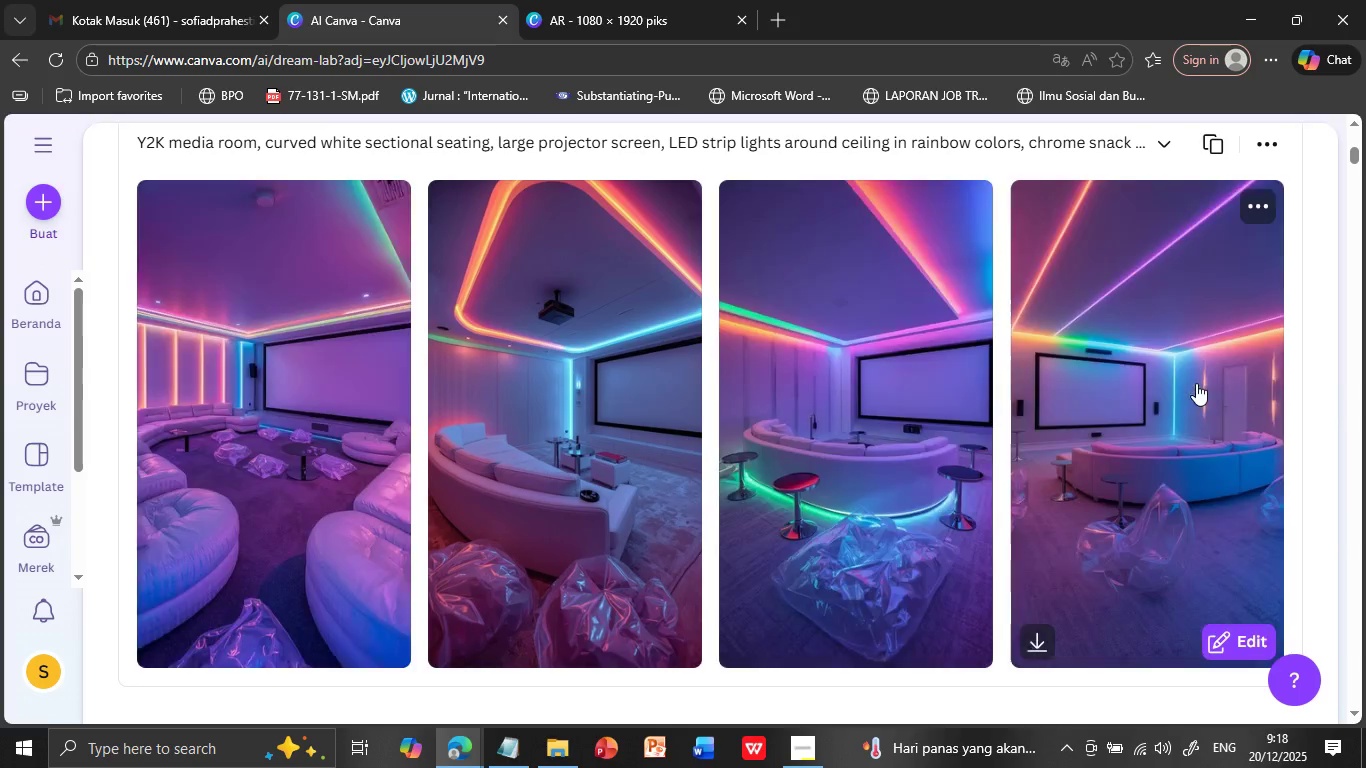 
scroll: coordinate [894, 279], scroll_direction: up, amount: 3.0
 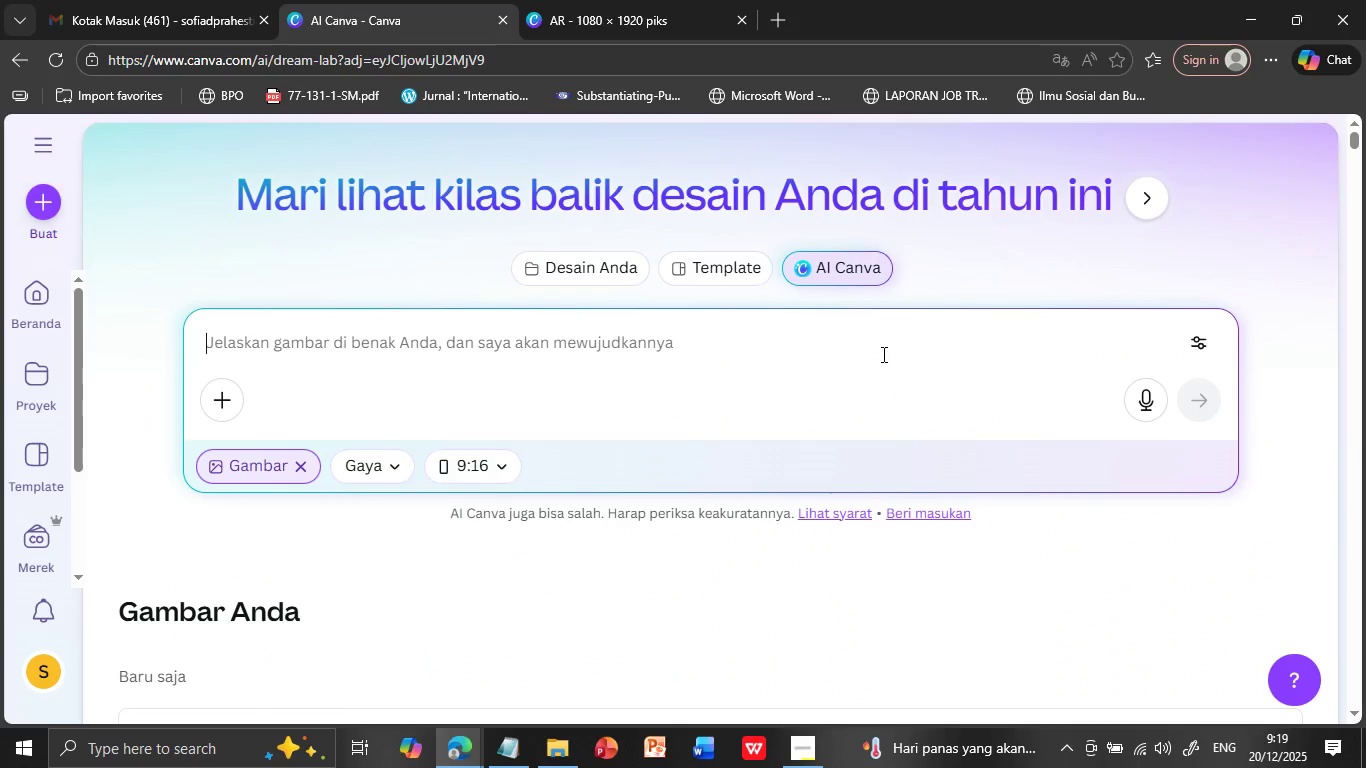 
left_click([882, 354])
 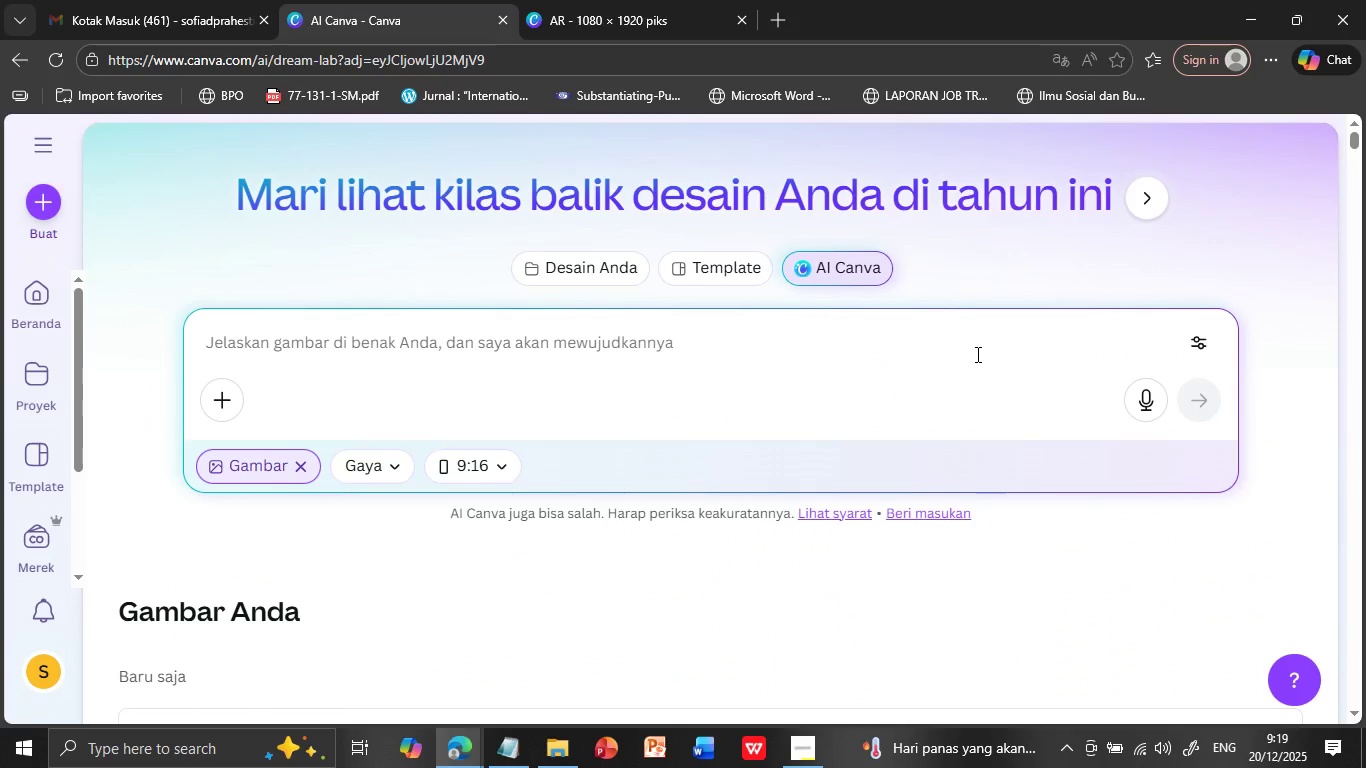 
key(Control+V)
 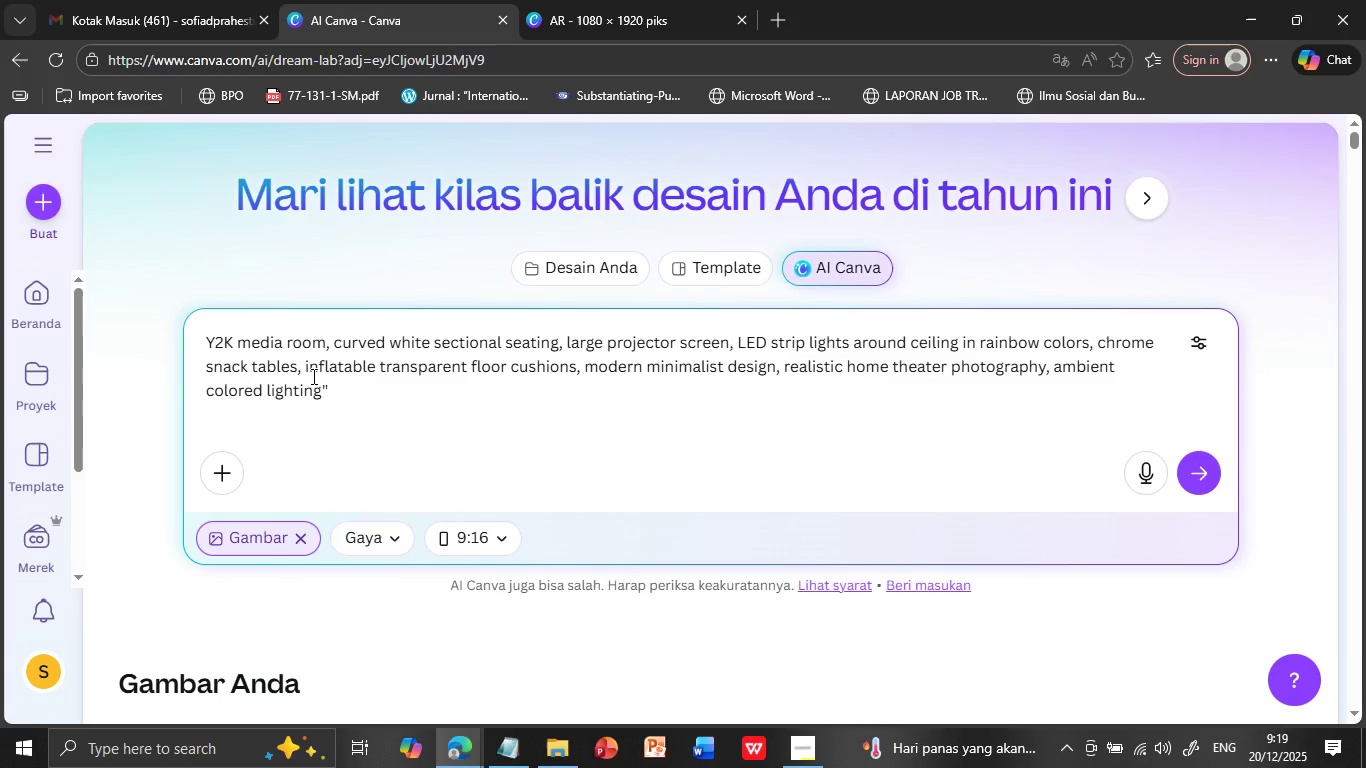 
wait(6.45)
 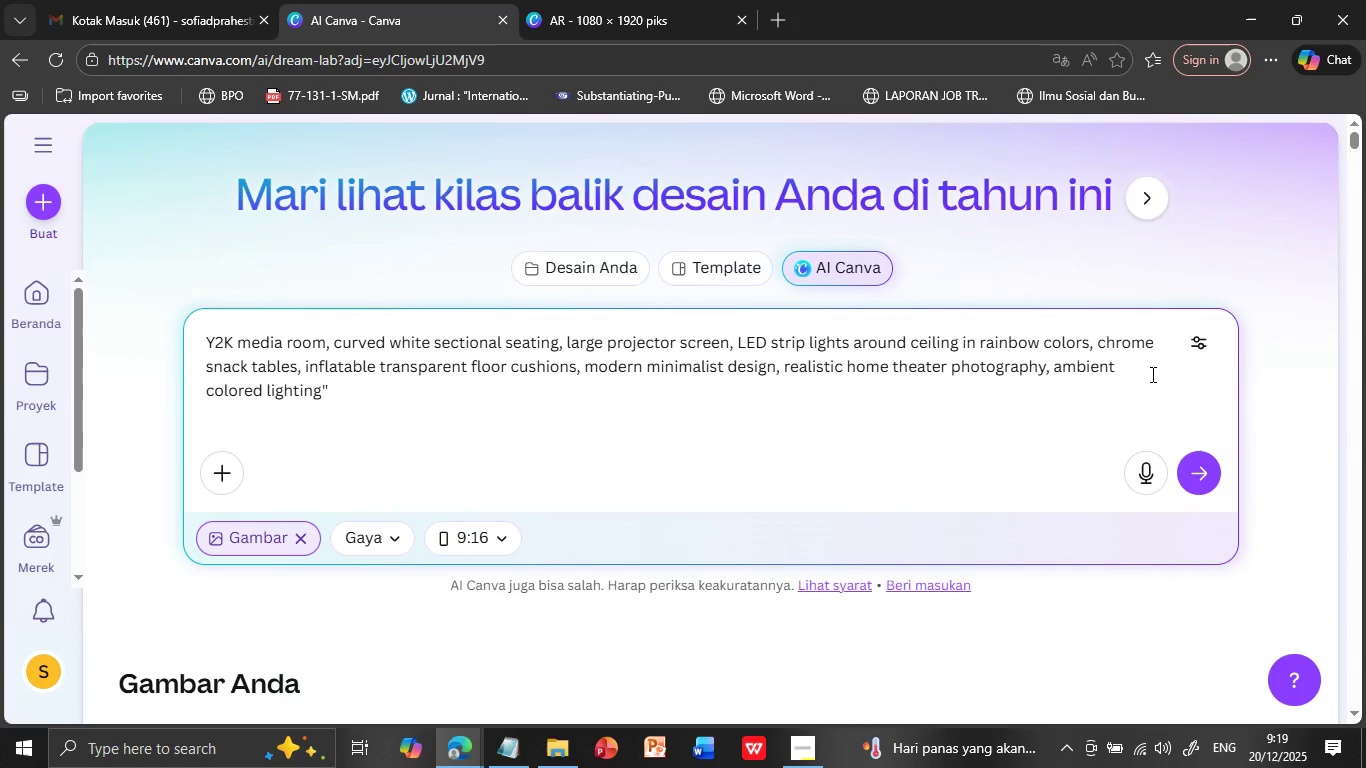 
left_click([305, 369])
 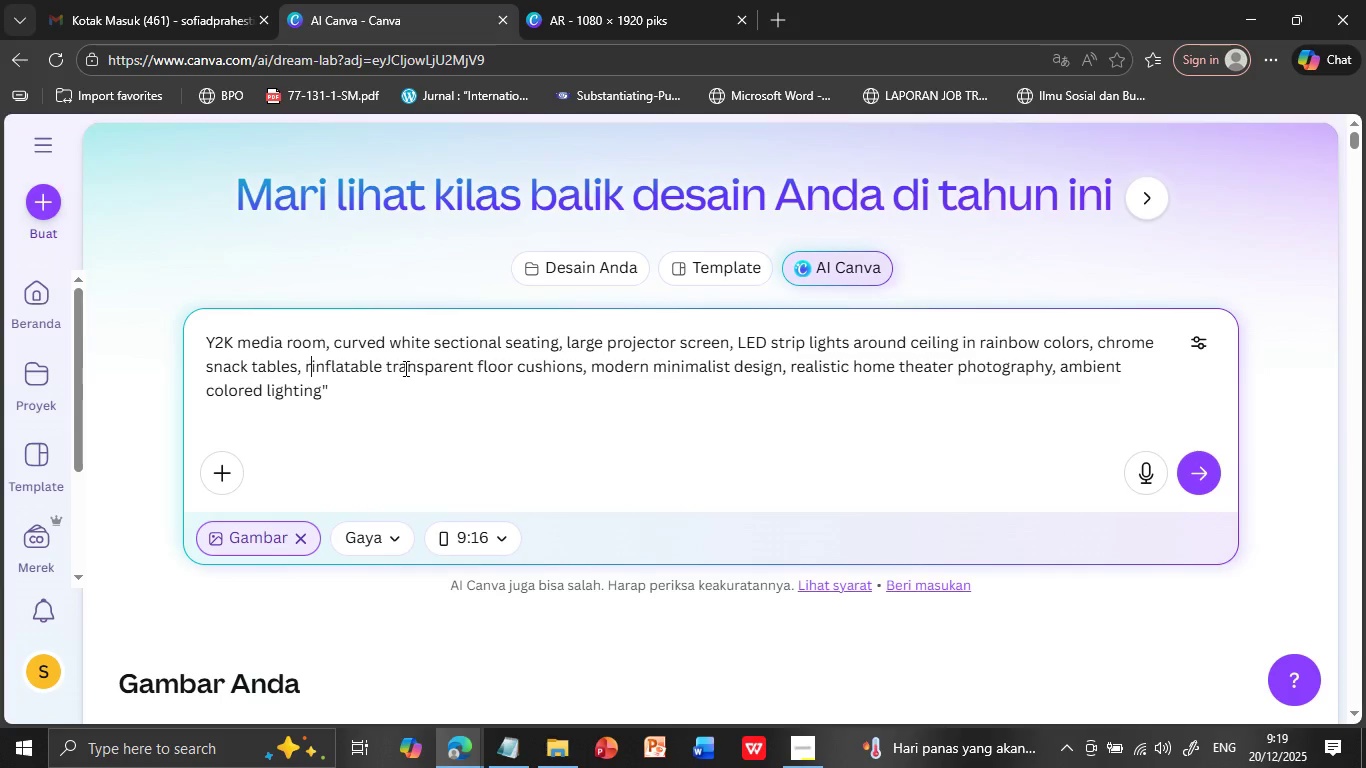 
type(realistic )
 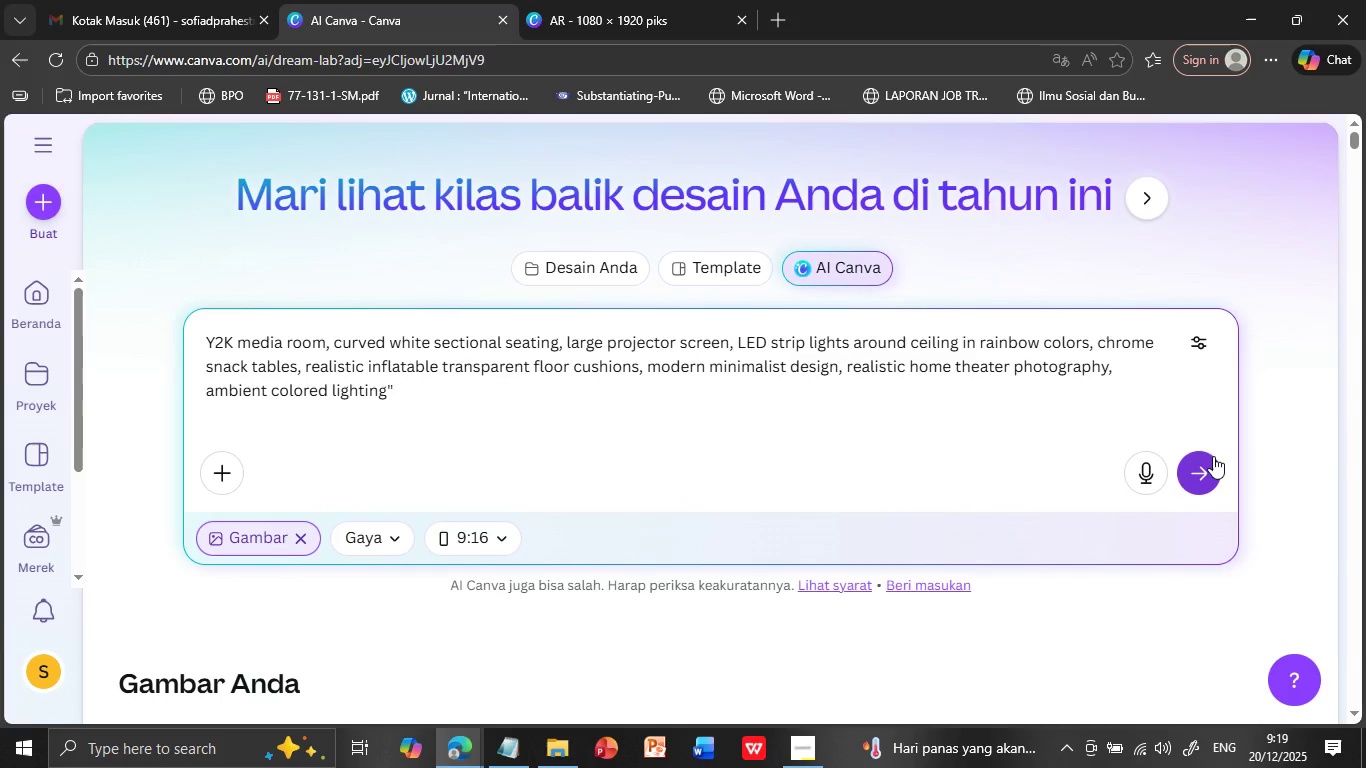 
left_click([1201, 474])
 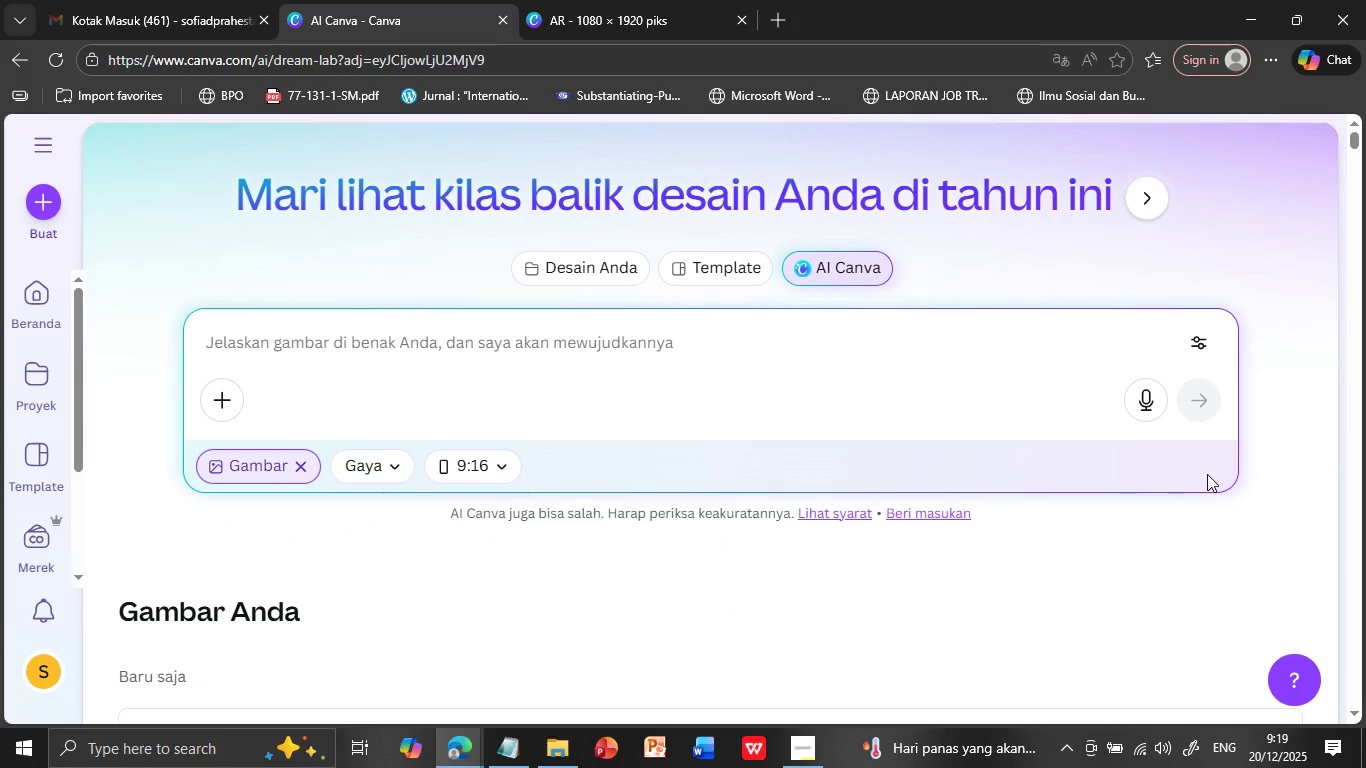 
wait(9.38)
 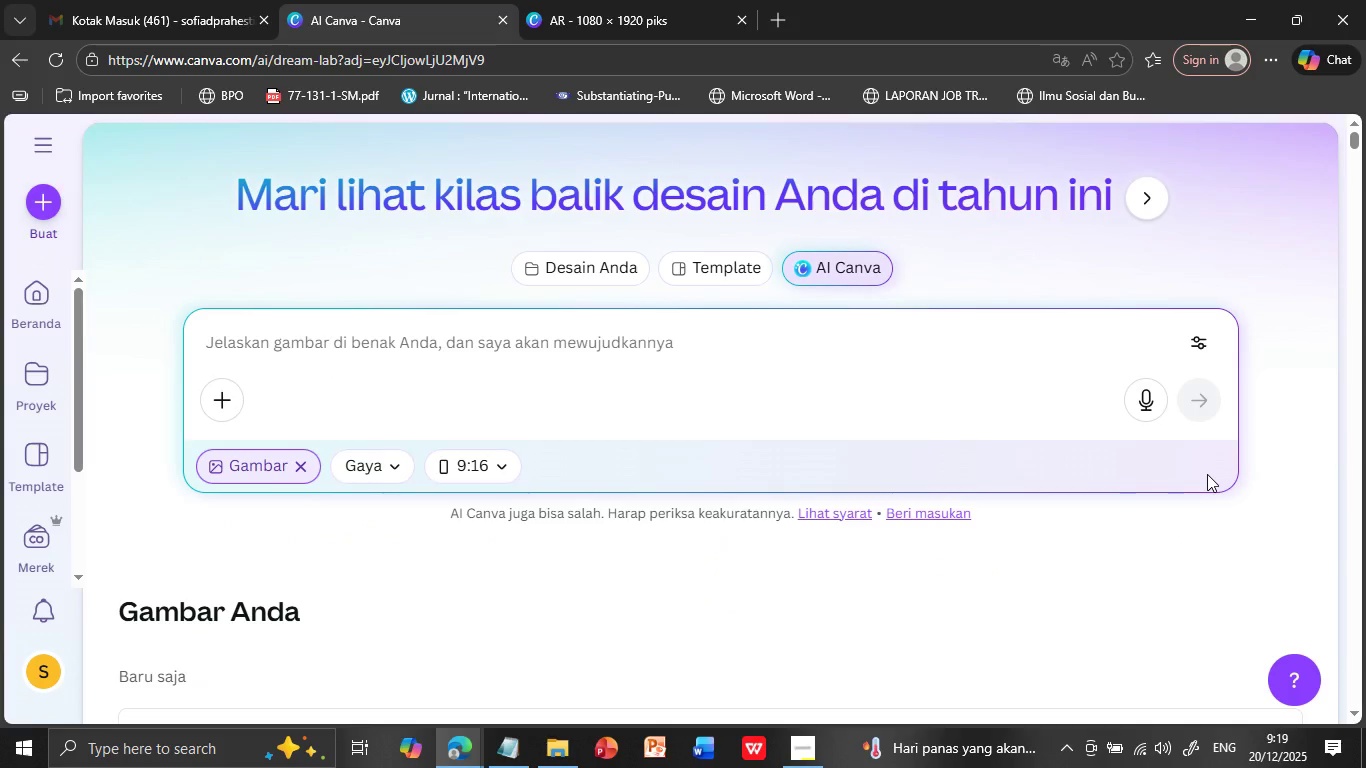 
scroll: coordinate [1051, 510], scroll_direction: down, amount: 6.0
 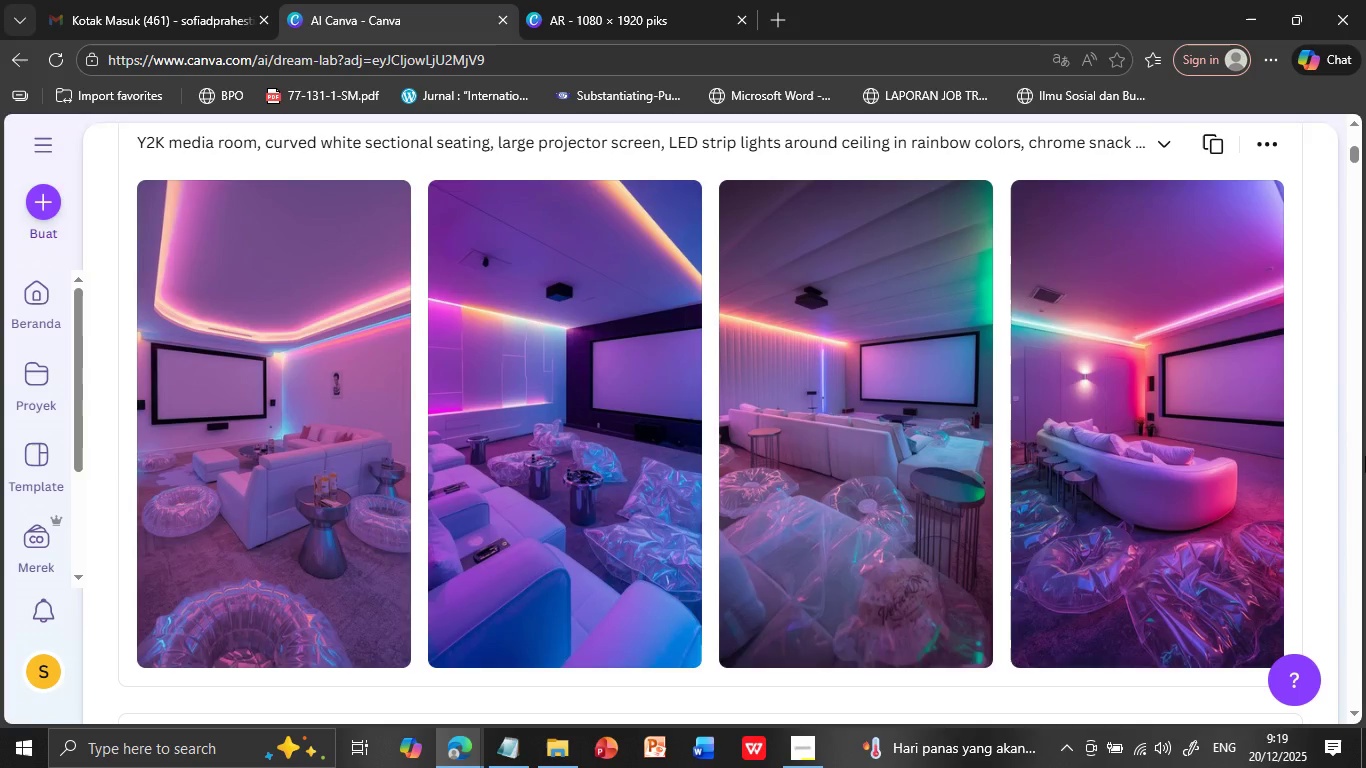 
wait(5.58)
 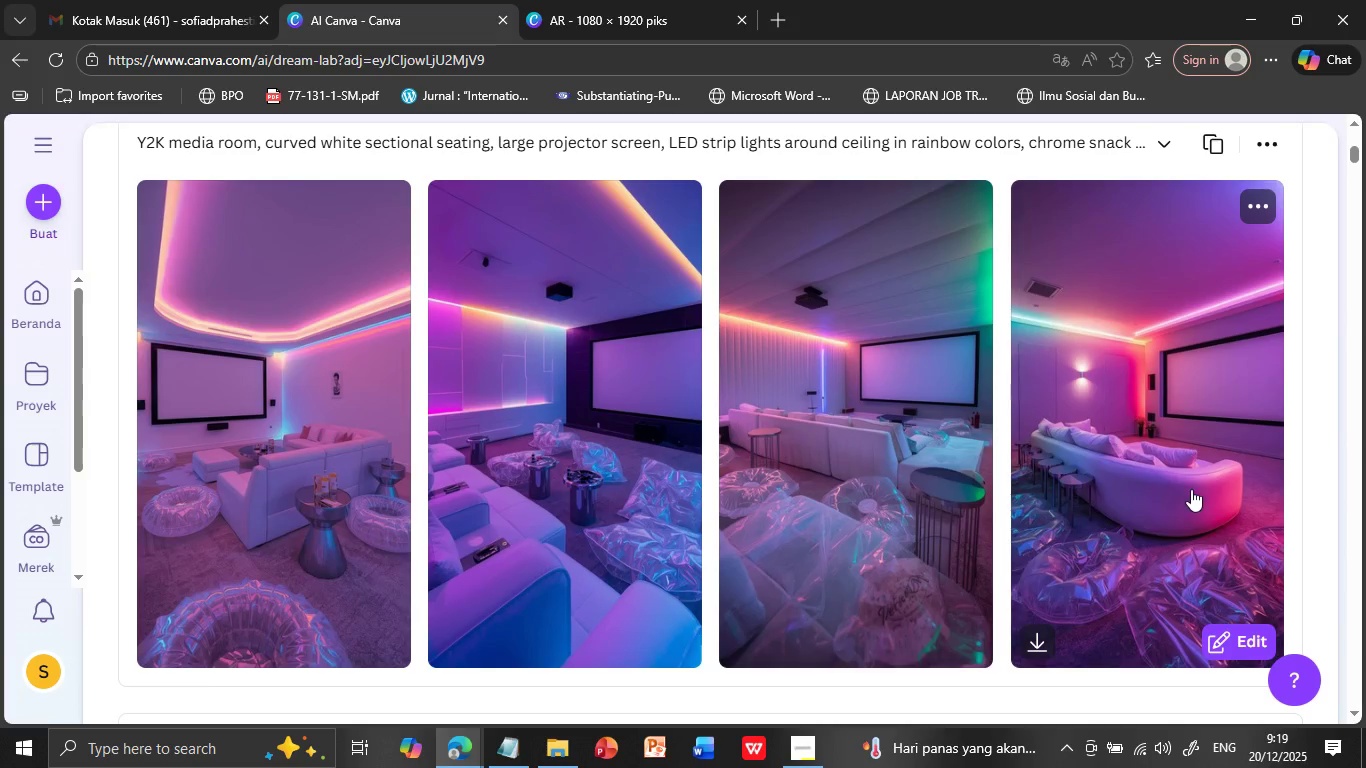 
scroll: coordinate [1072, 410], scroll_direction: down, amount: 4.0
 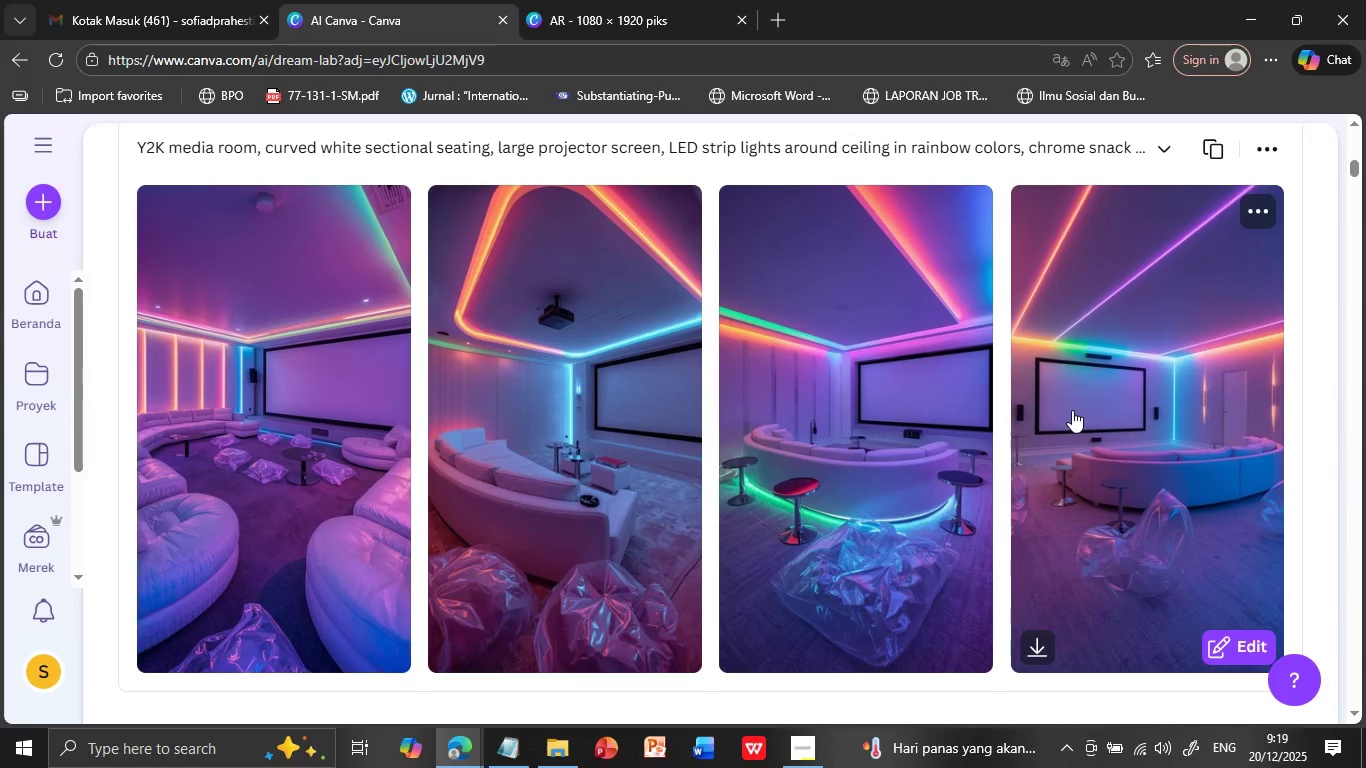 
scroll: coordinate [1072, 410], scroll_direction: up, amount: 10.0
 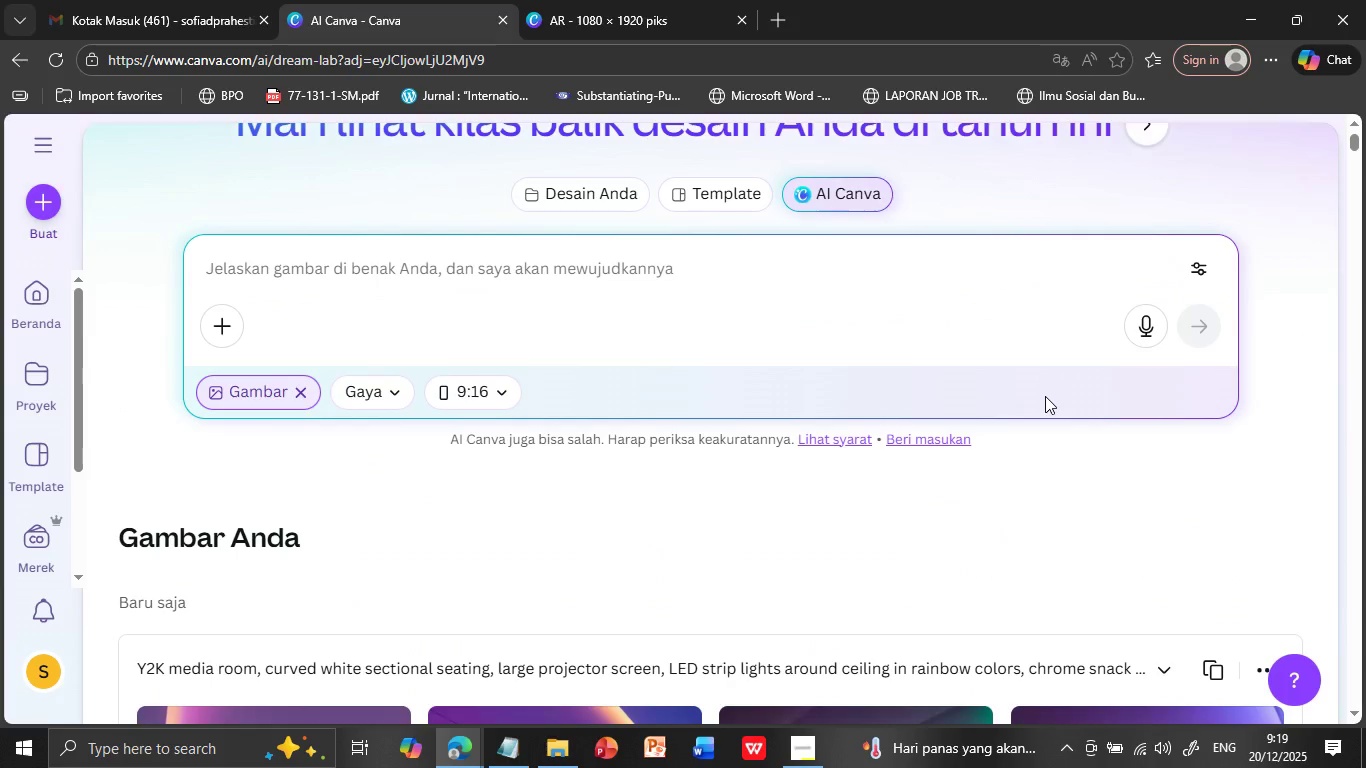 
left_click([891, 343])
 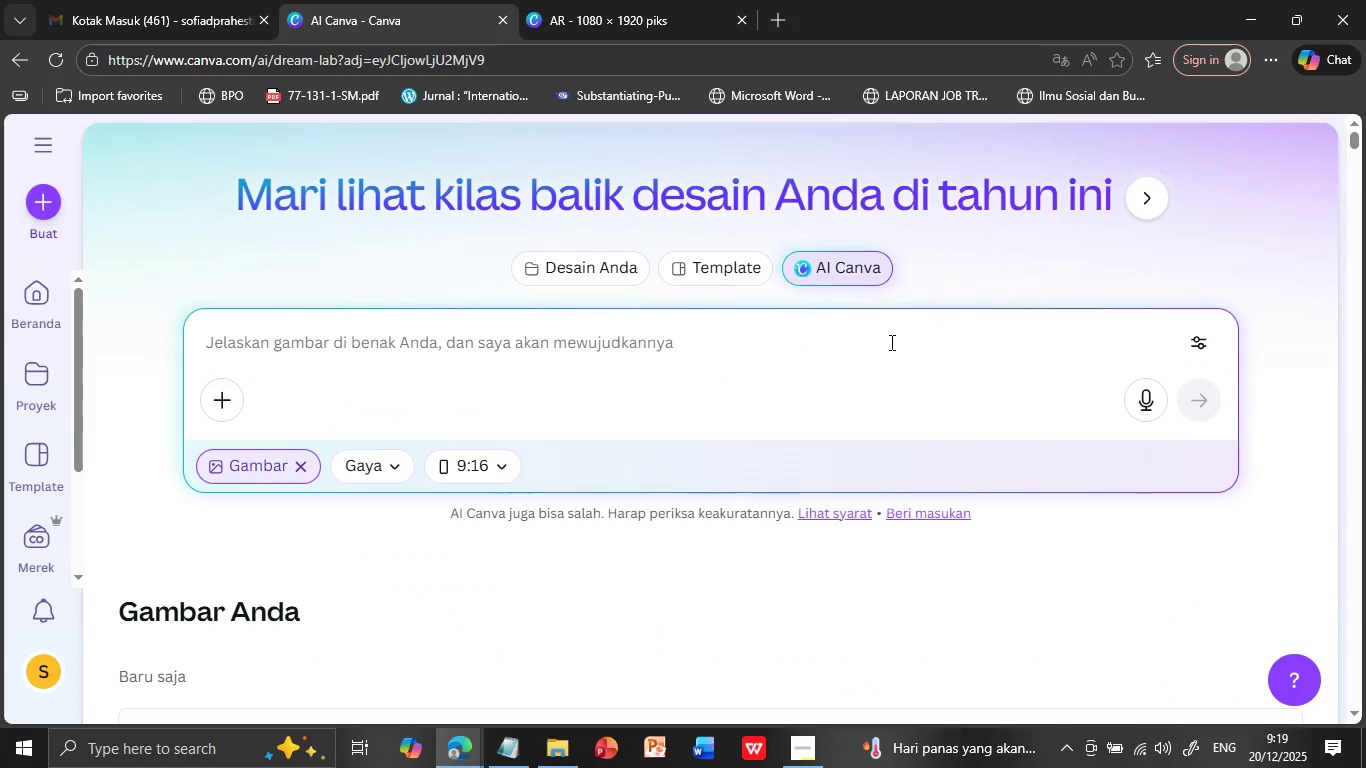 
key(Control+V)
 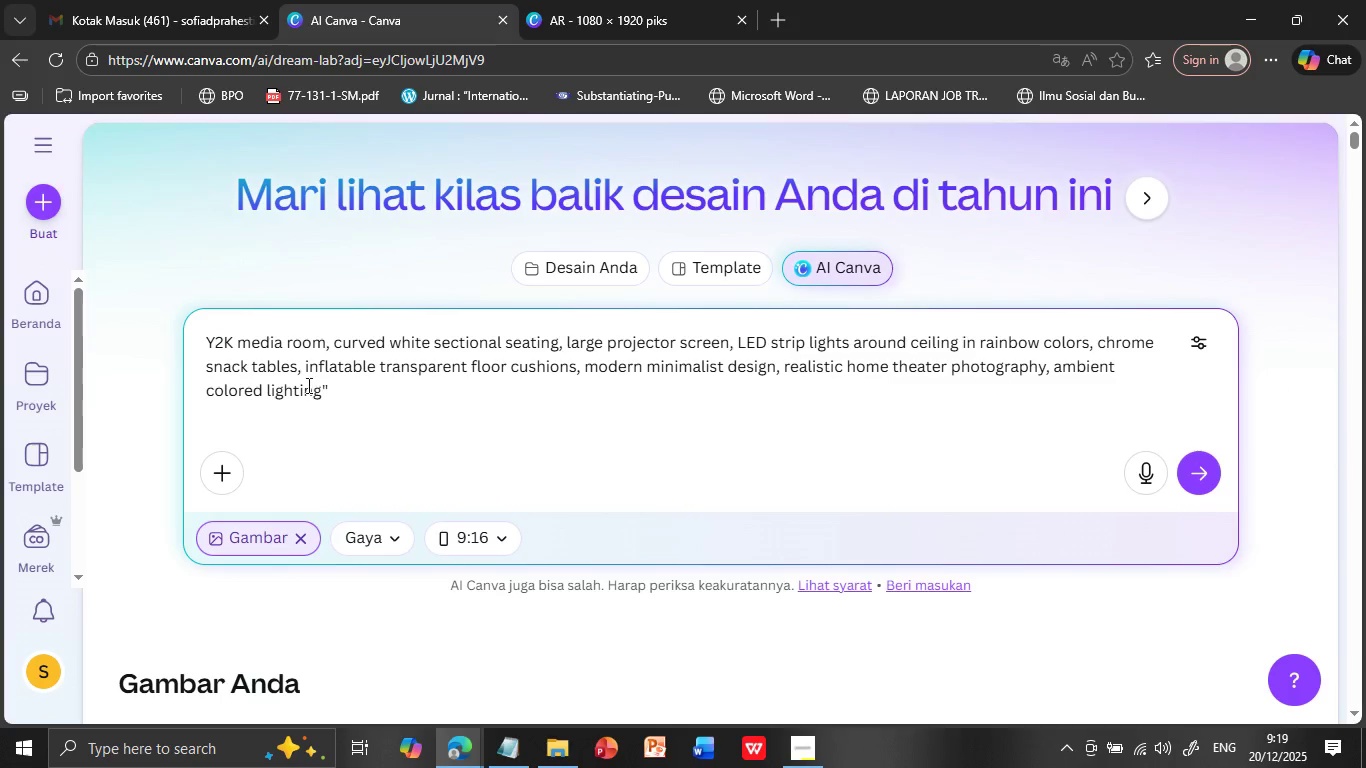 
wait(10.42)
 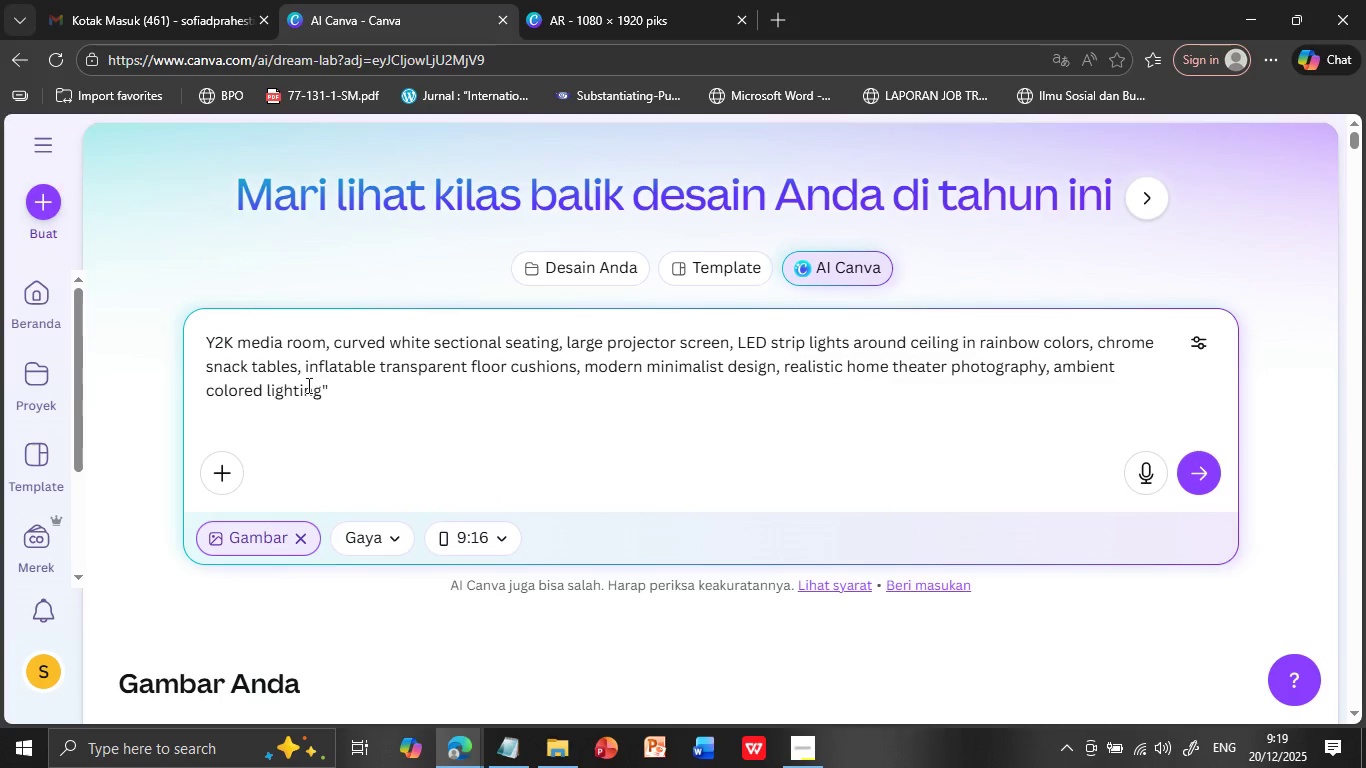 
left_click_drag(start_coordinate=[468, 367], to_coordinate=[379, 365])
 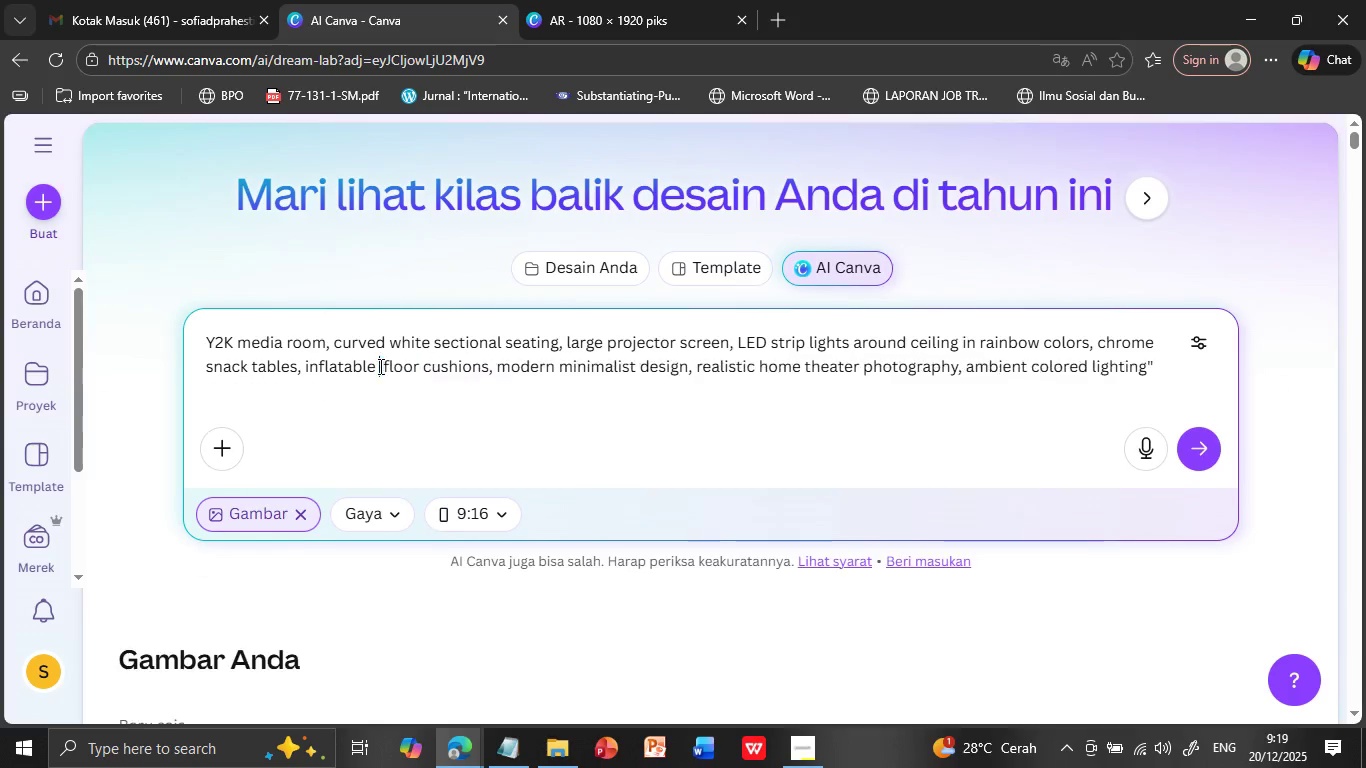 
key(Backspace)
 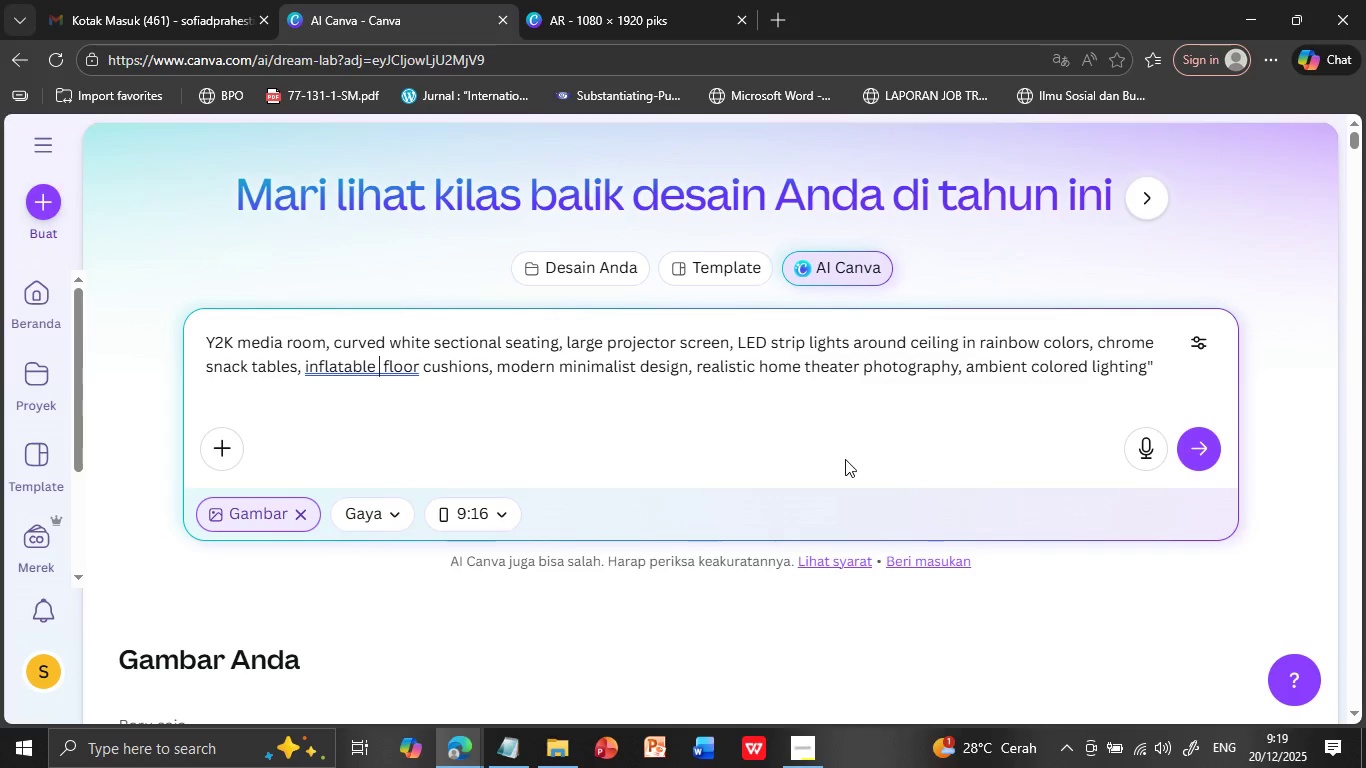 
left_click([845, 459])
 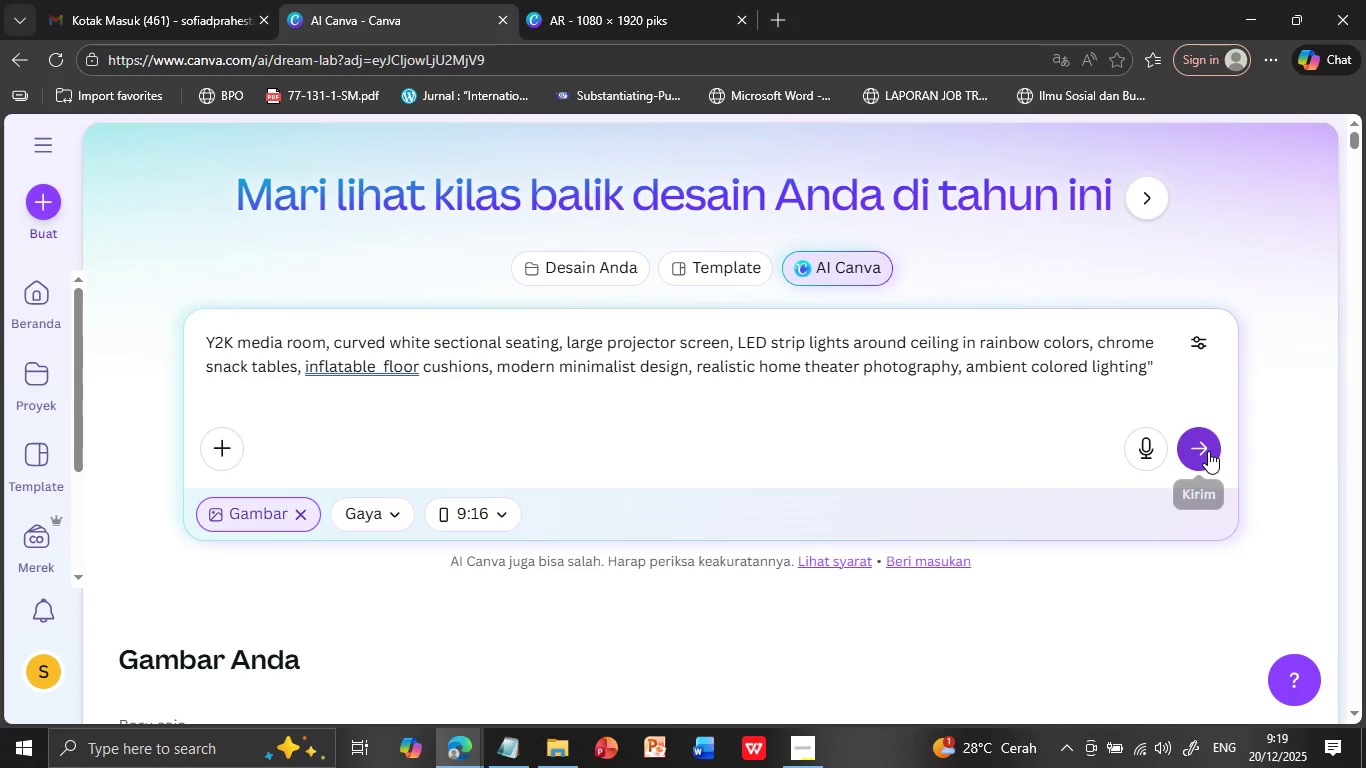 
left_click([1208, 451])
 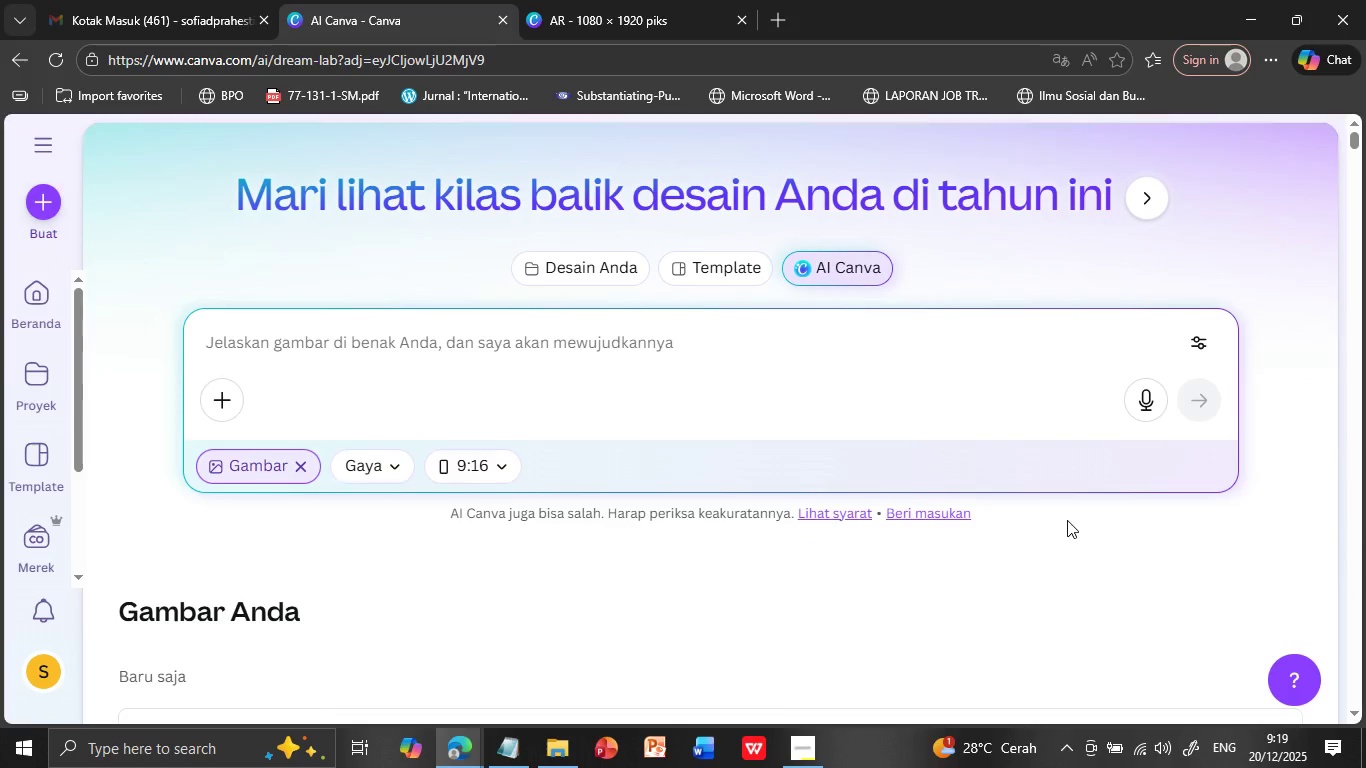 
scroll: coordinate [1048, 540], scroll_direction: down, amount: 6.0
 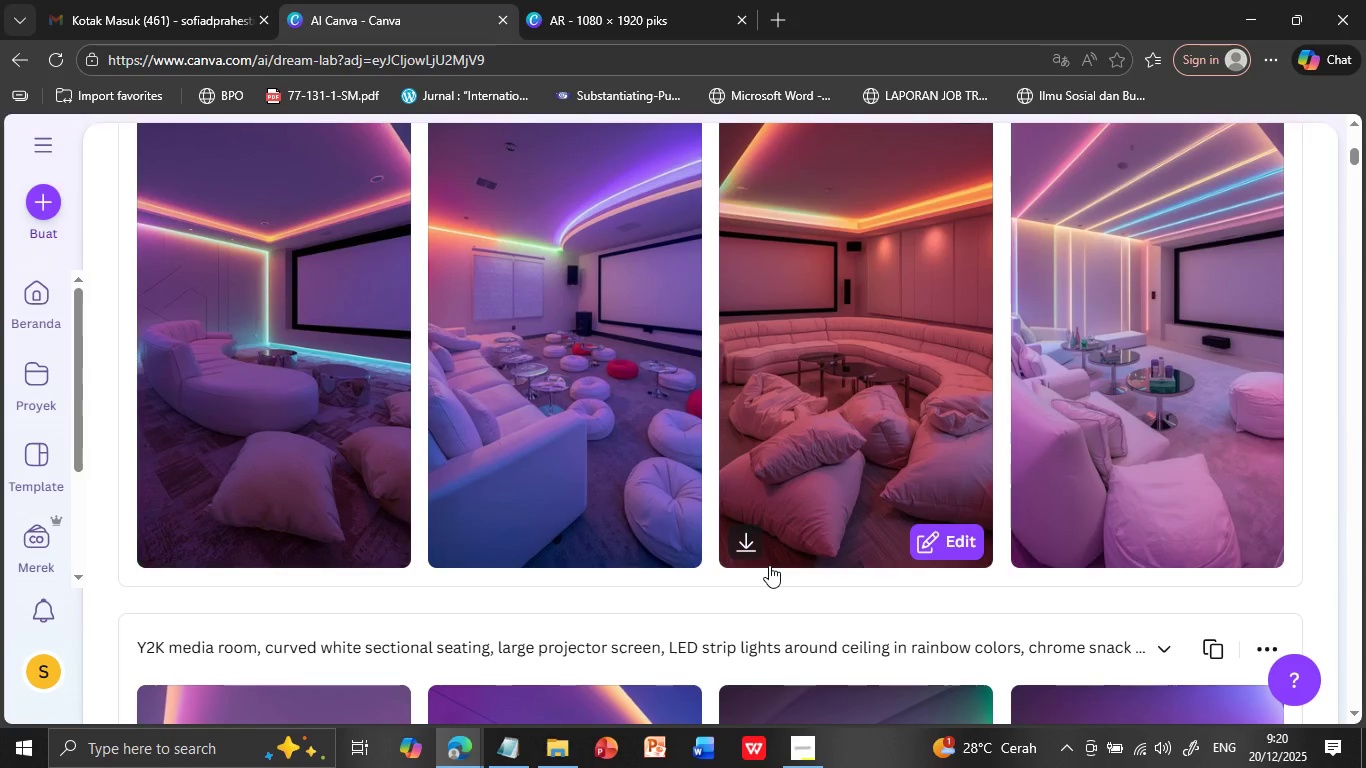 
wait(14.33)
 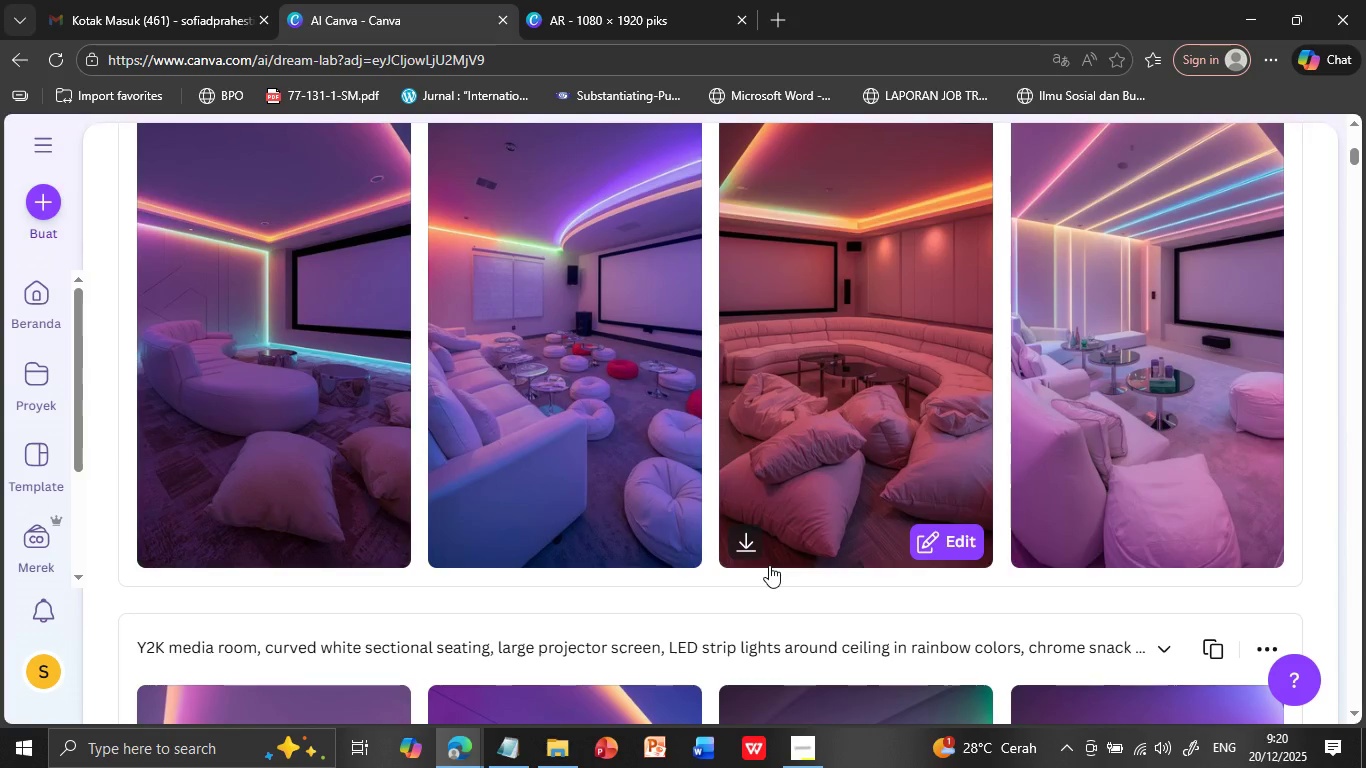 
scroll: coordinate [1247, 416], scroll_direction: up, amount: 1.0
 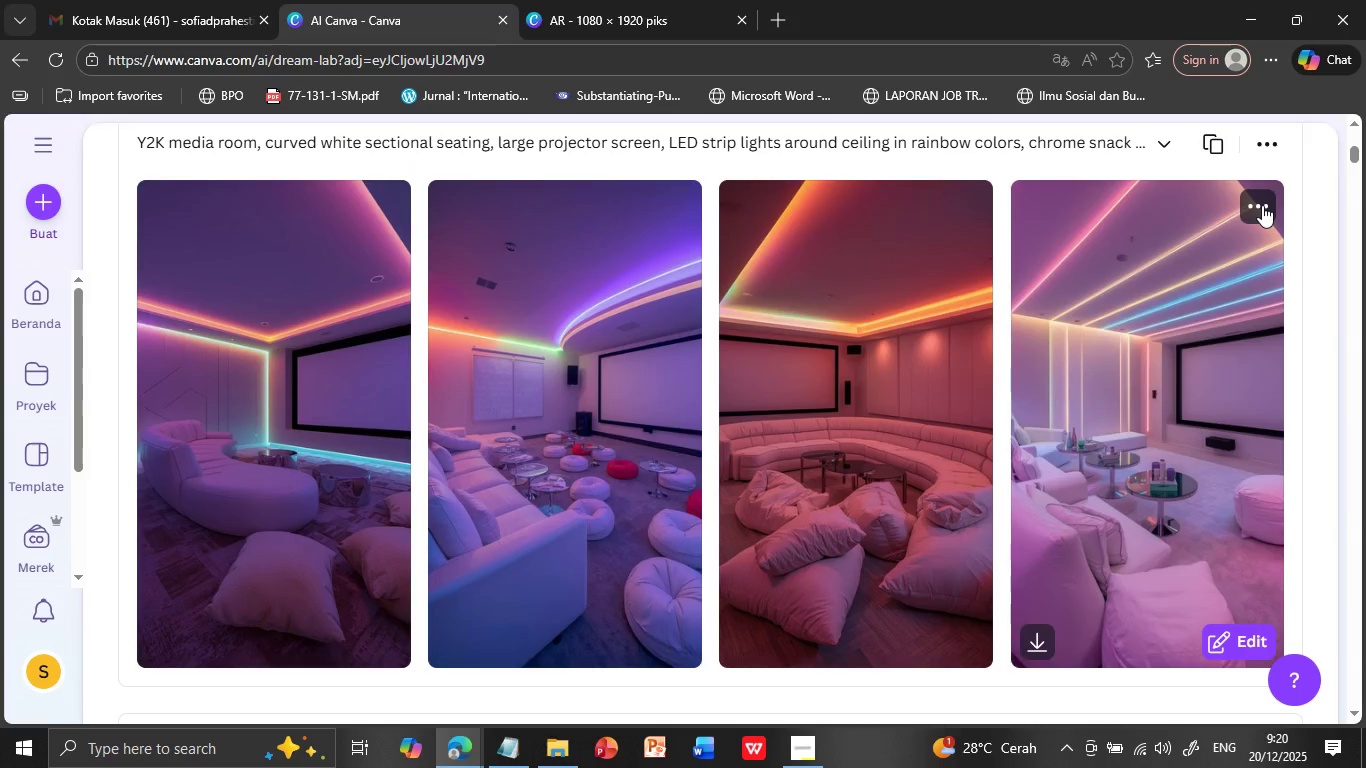 
left_click([1262, 202])
 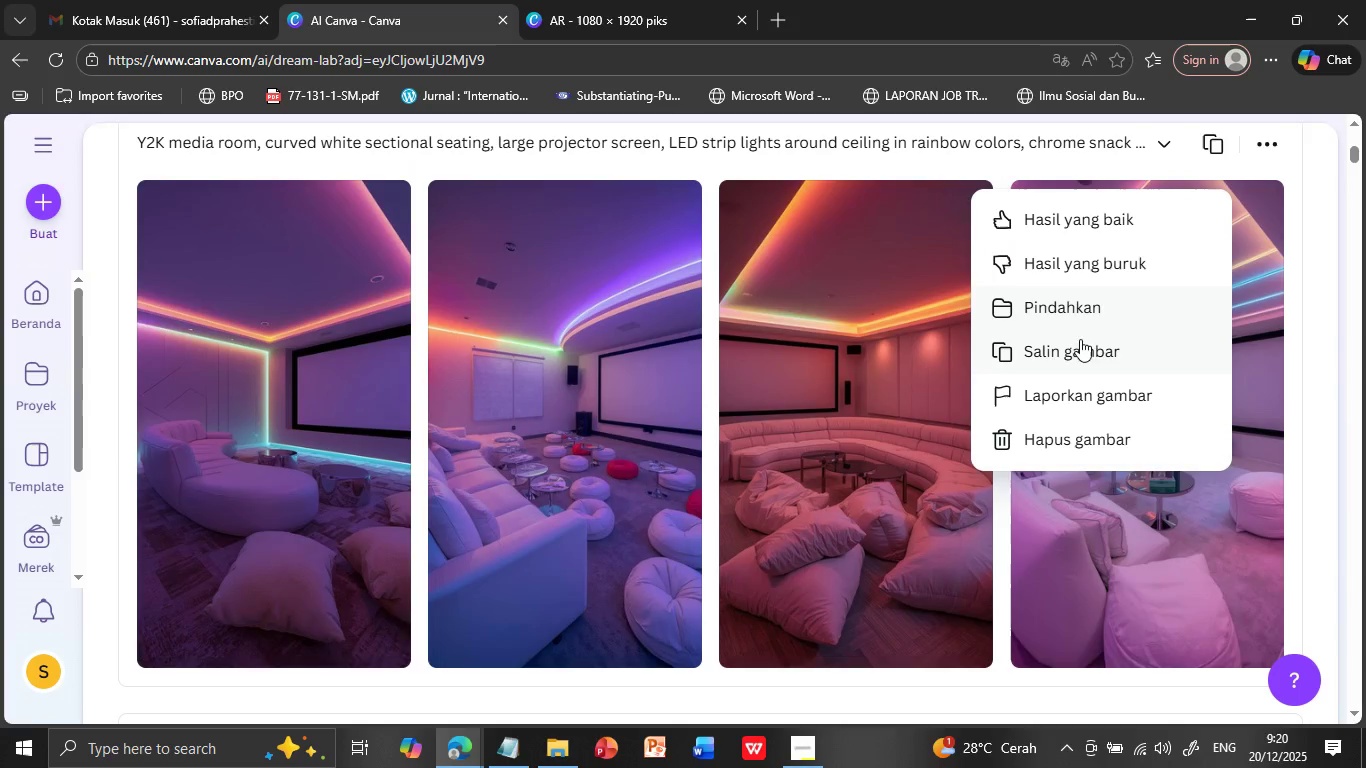 
left_click([1073, 351])
 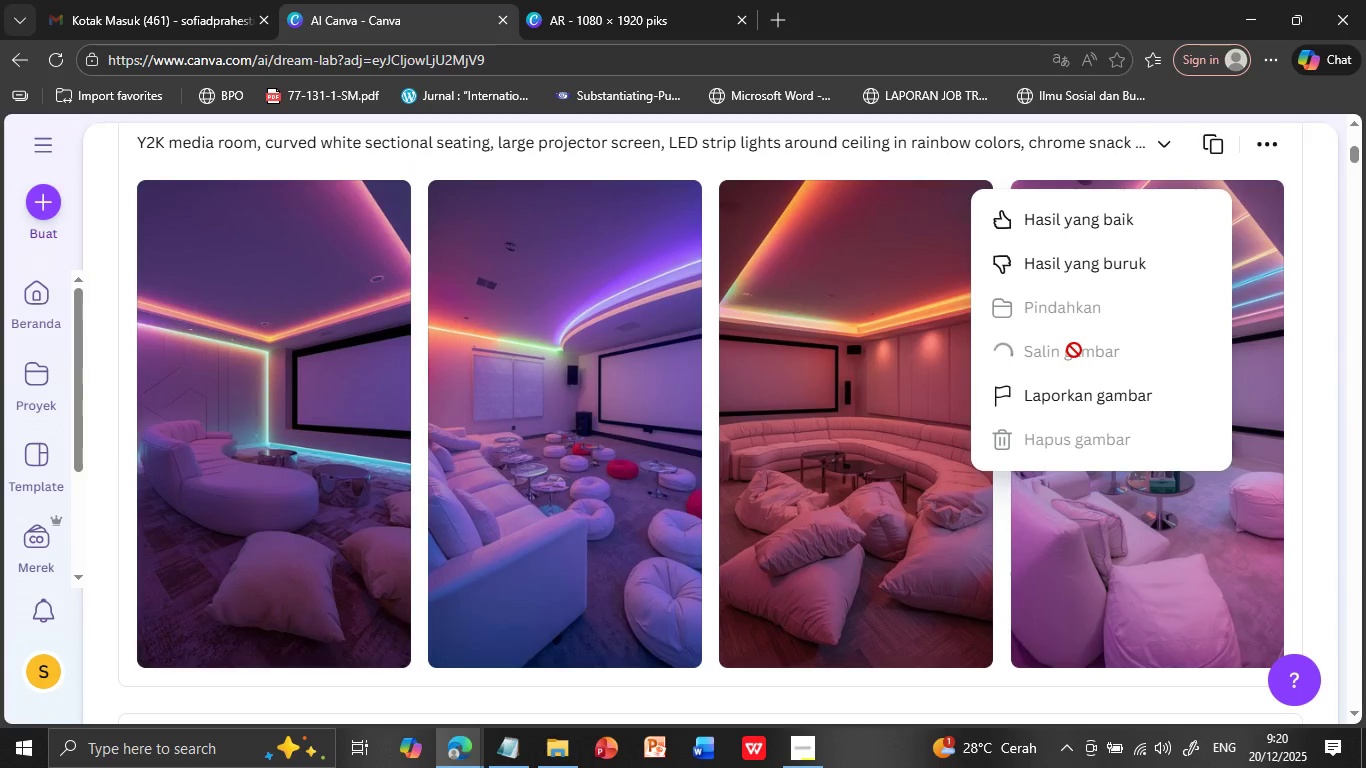 
left_click([587, 17])
 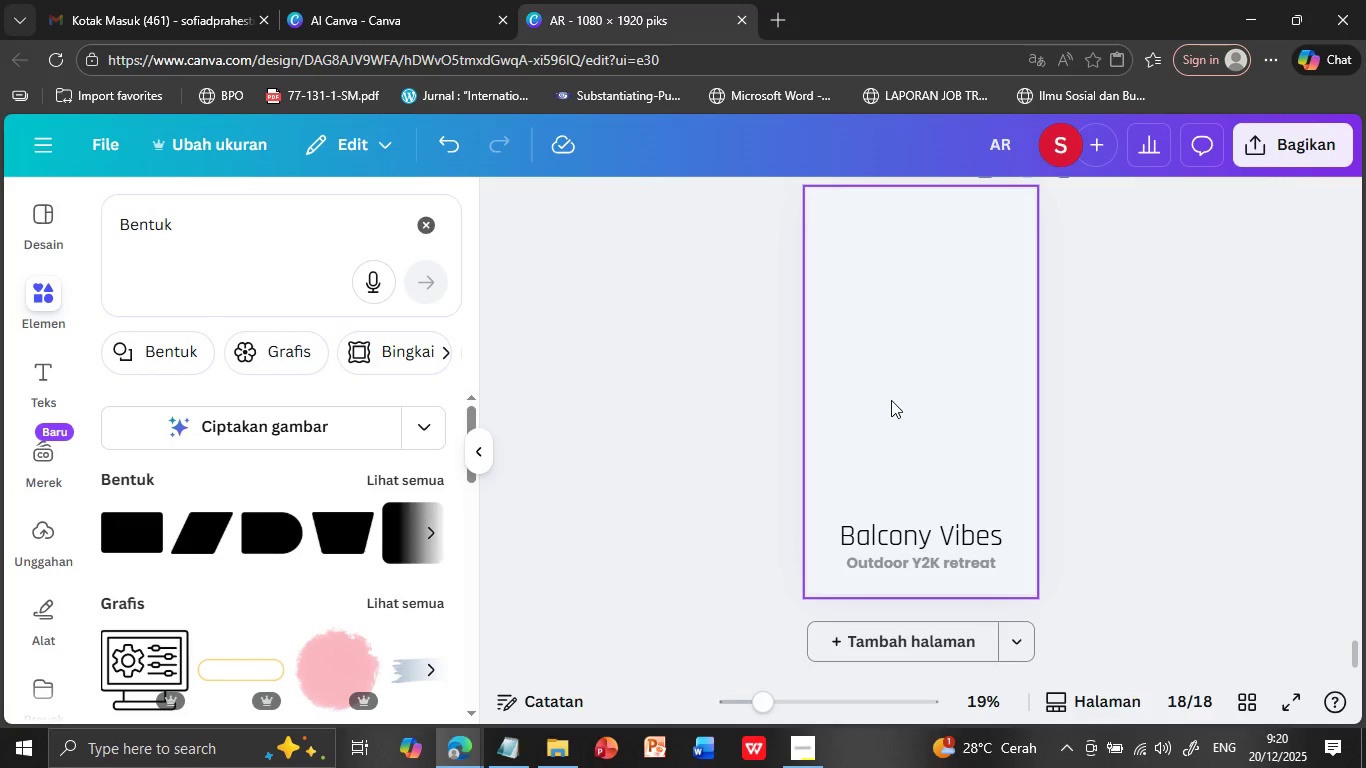 
left_click([891, 400])
 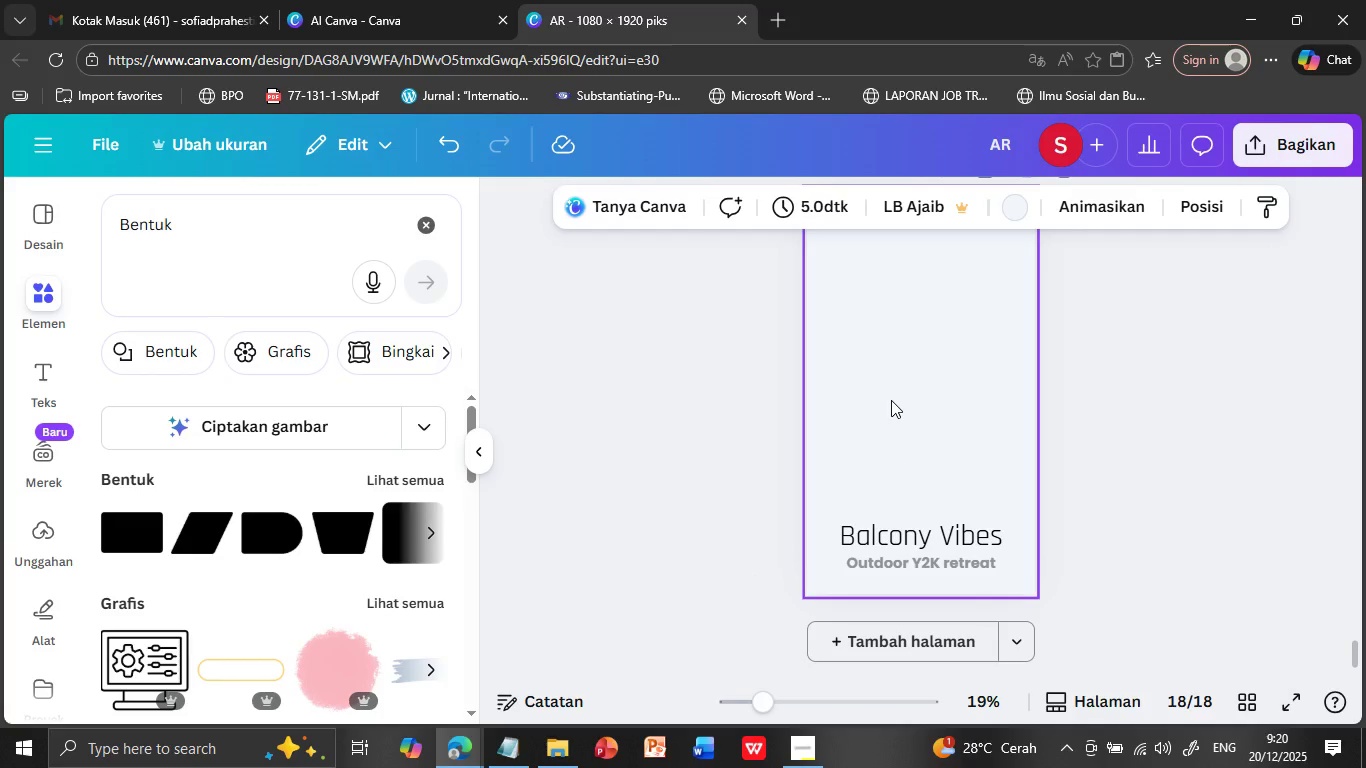 
right_click([891, 400])
 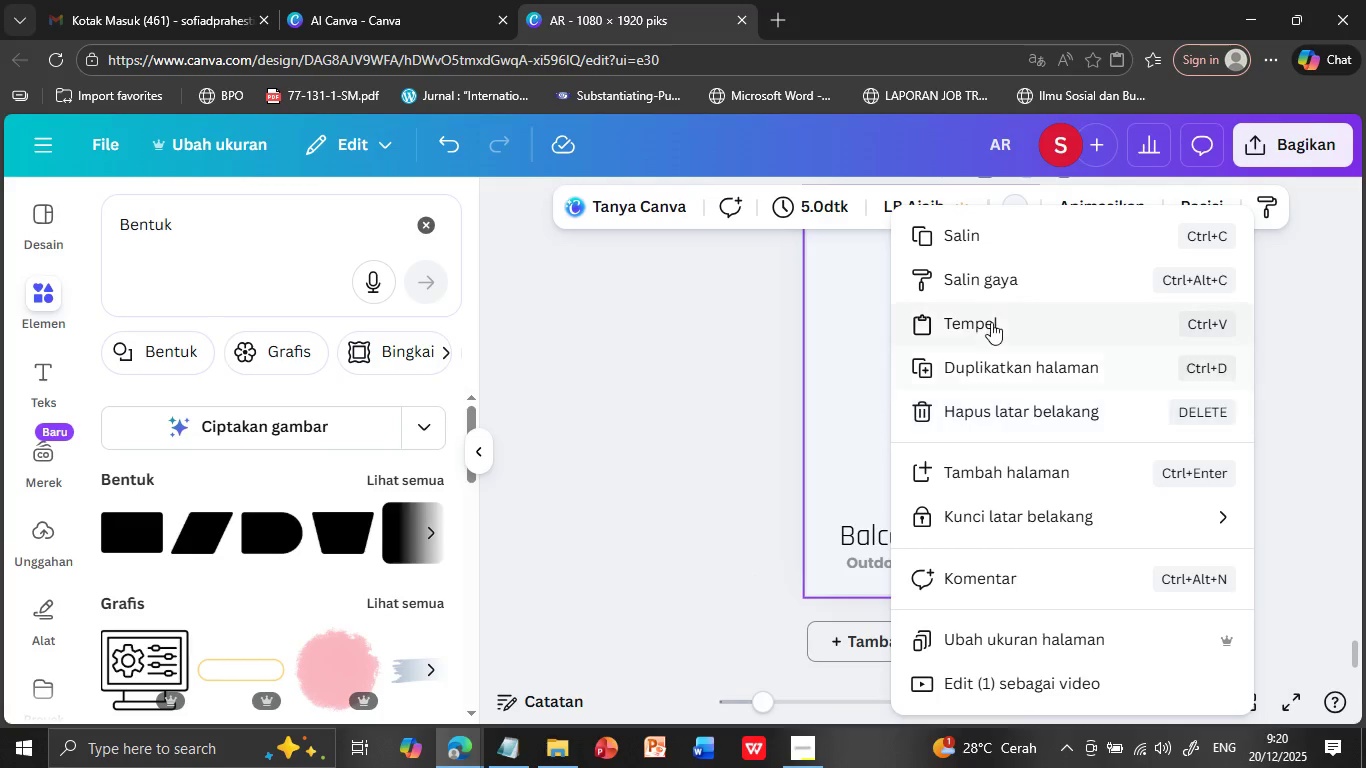 
left_click([991, 322])
 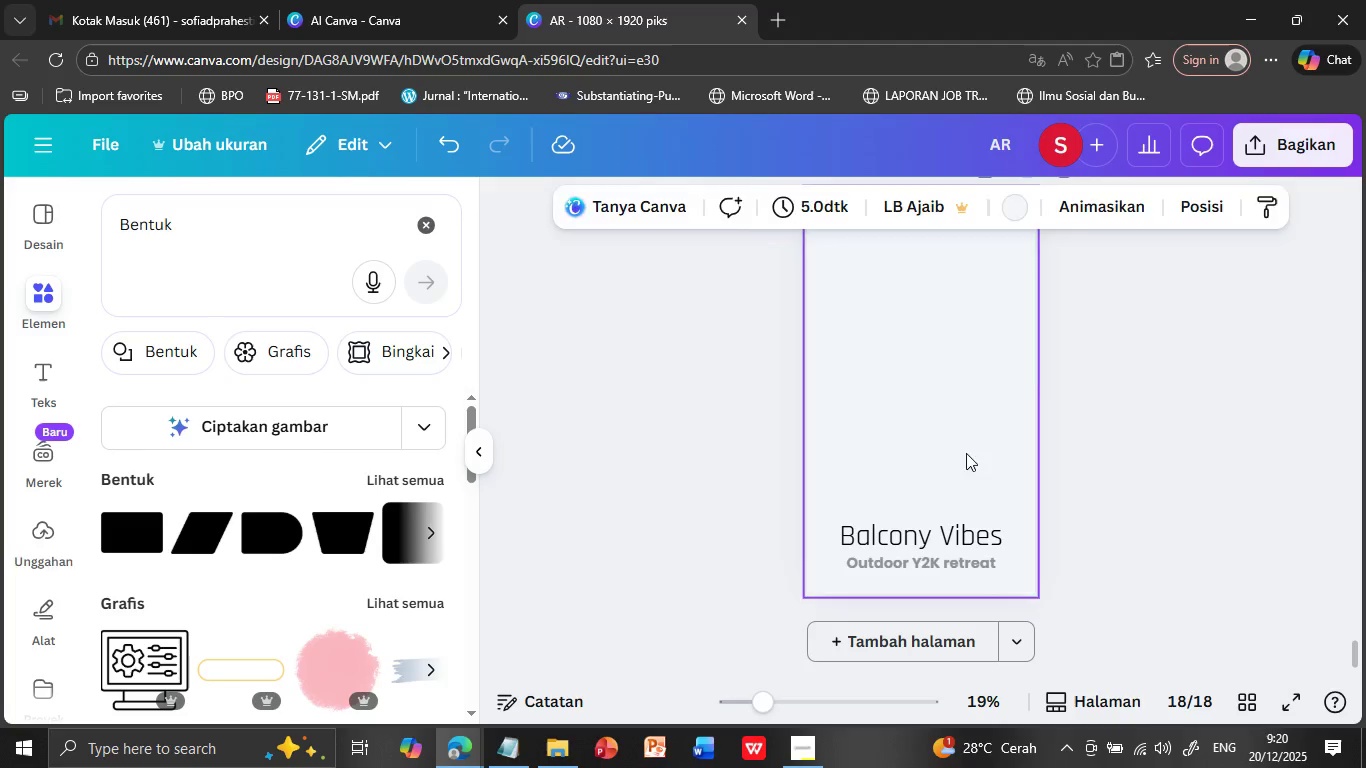 
scroll: coordinate [927, 414], scroll_direction: up, amount: 1.0
 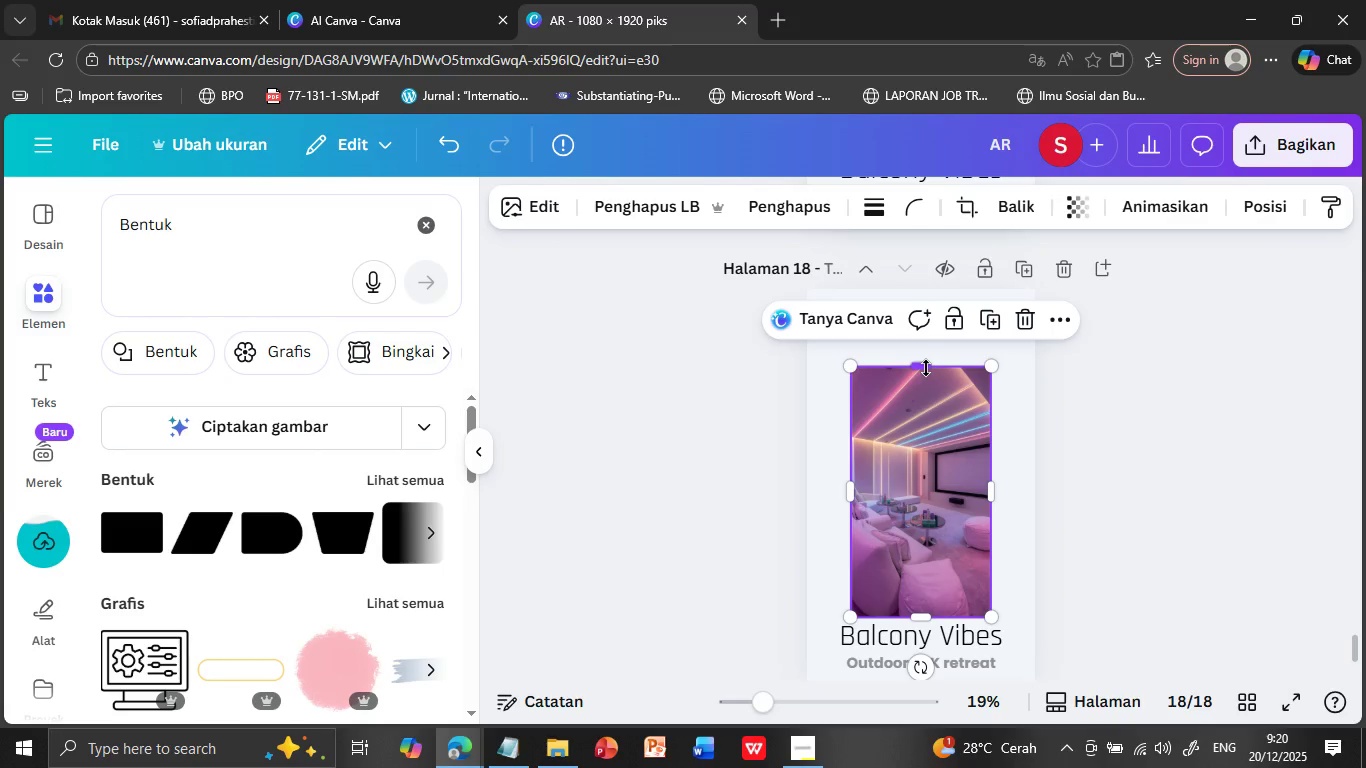 
left_click_drag(start_coordinate=[926, 368], to_coordinate=[927, 293])
 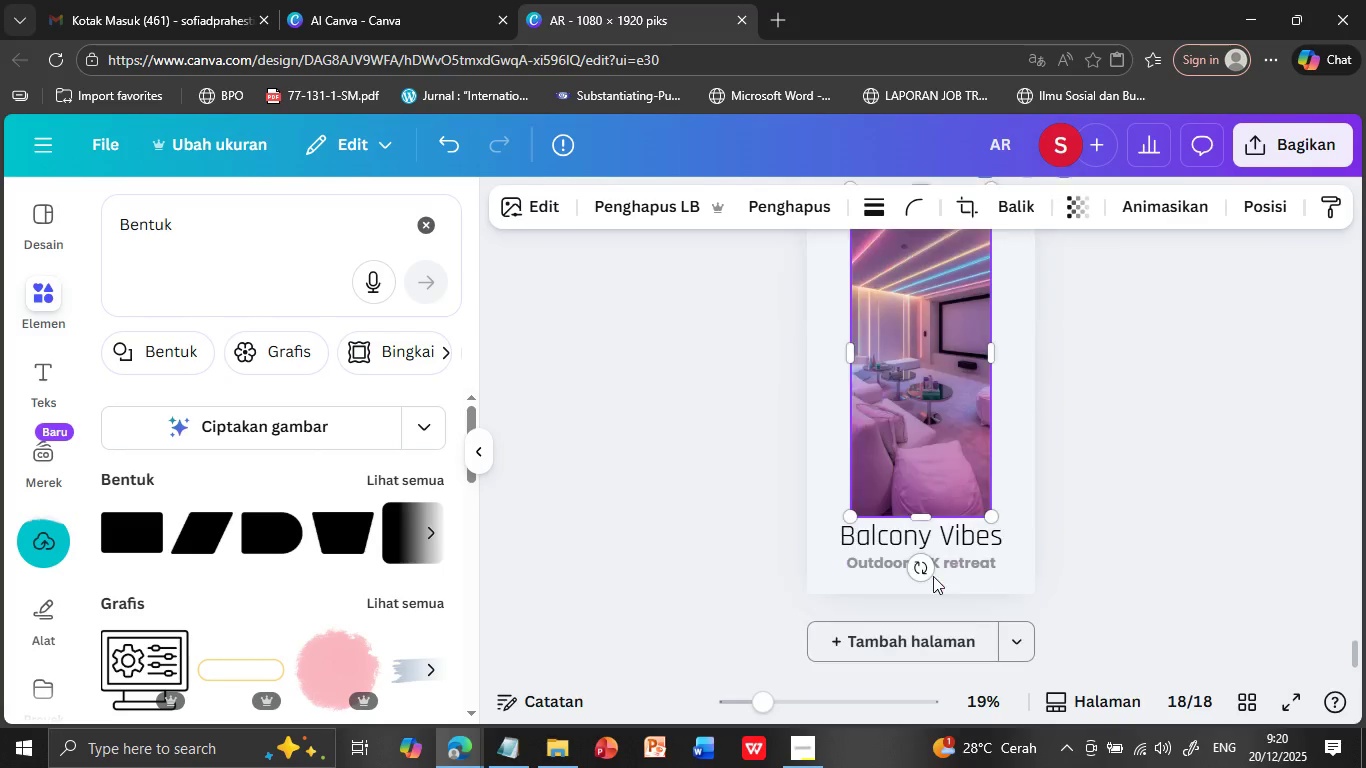 
scroll: coordinate [933, 576], scroll_direction: down, amount: 2.0
 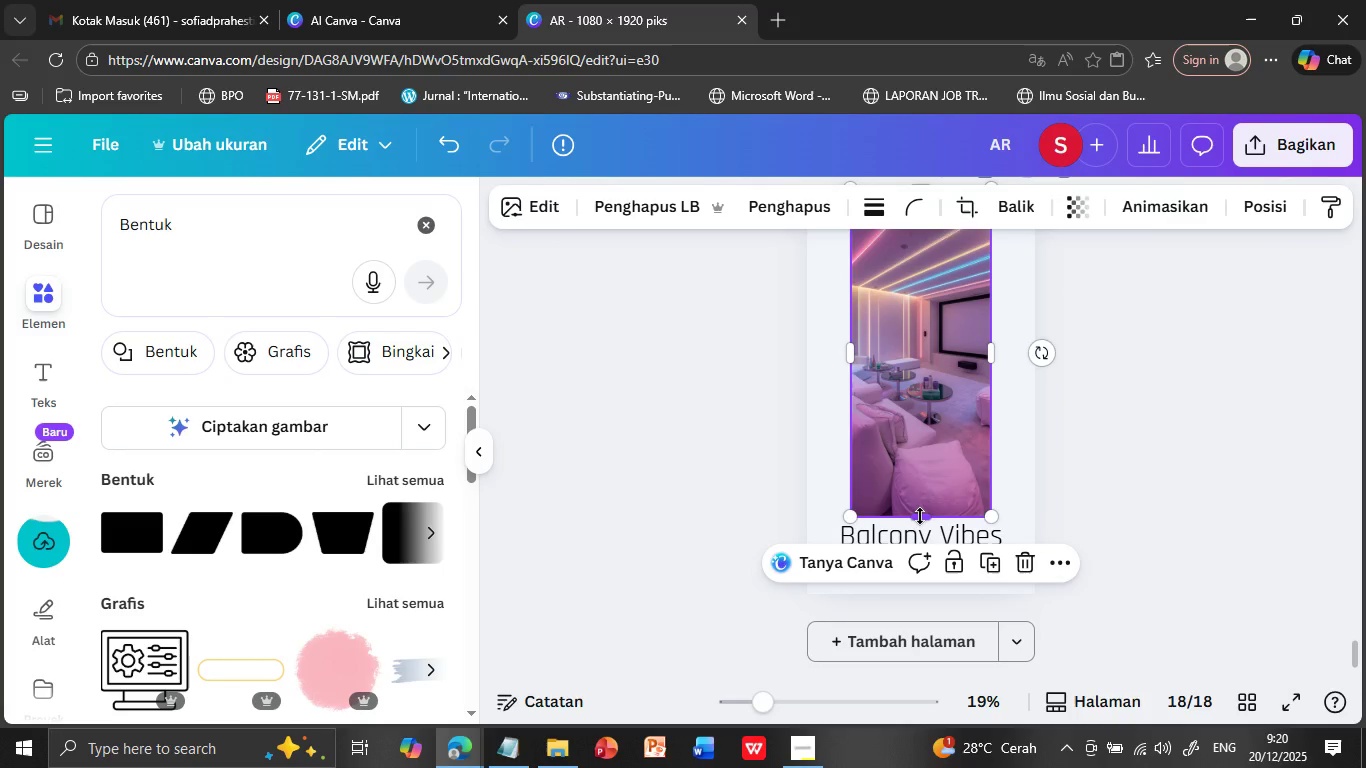 
left_click_drag(start_coordinate=[920, 516], to_coordinate=[922, 594])
 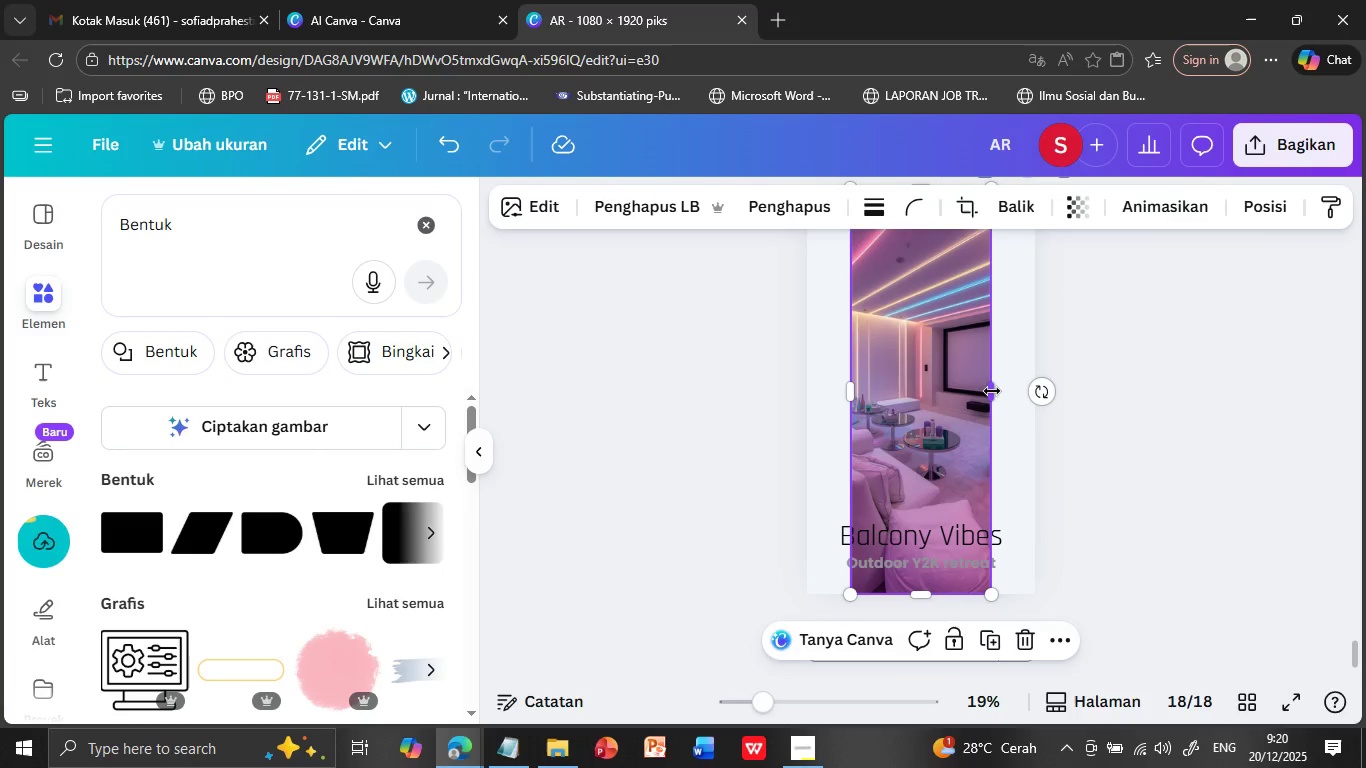 
left_click_drag(start_coordinate=[993, 390], to_coordinate=[1038, 386])
 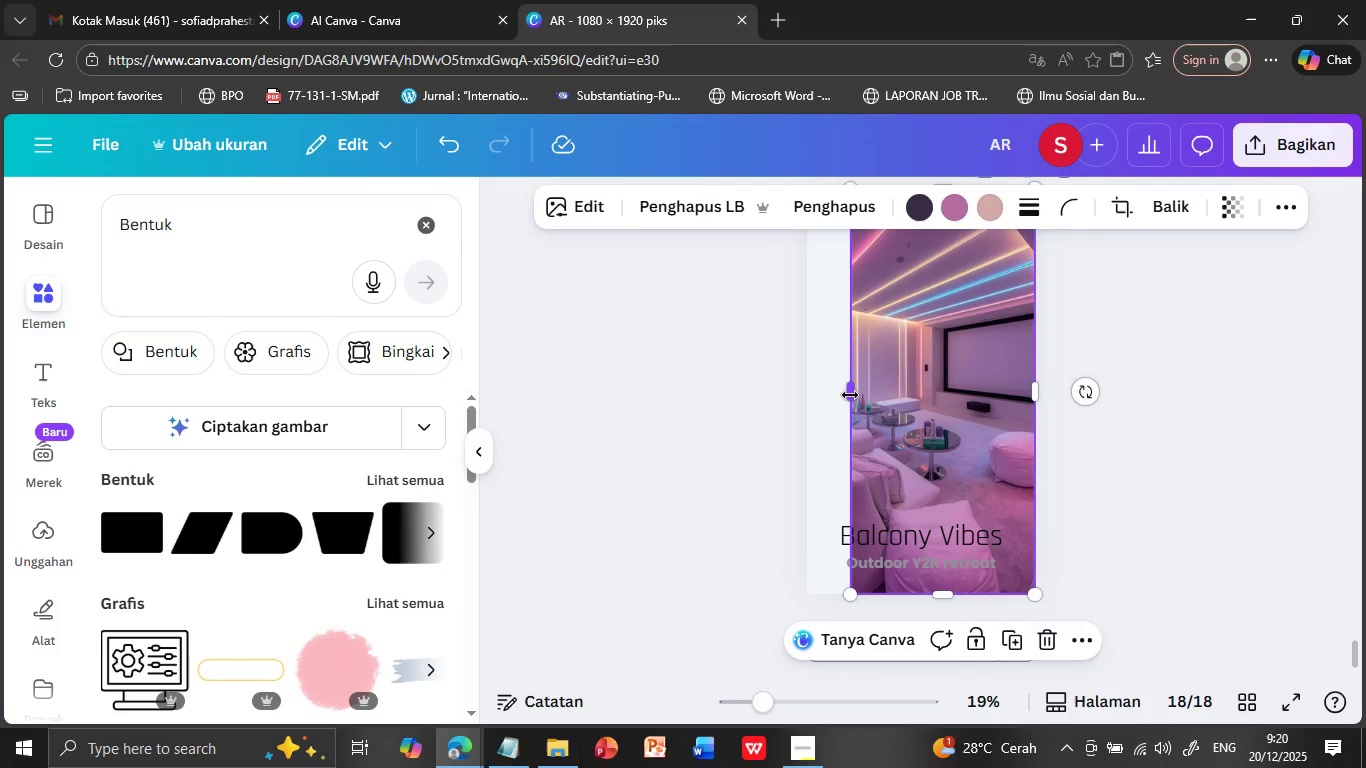 
left_click_drag(start_coordinate=[850, 395], to_coordinate=[811, 393])
 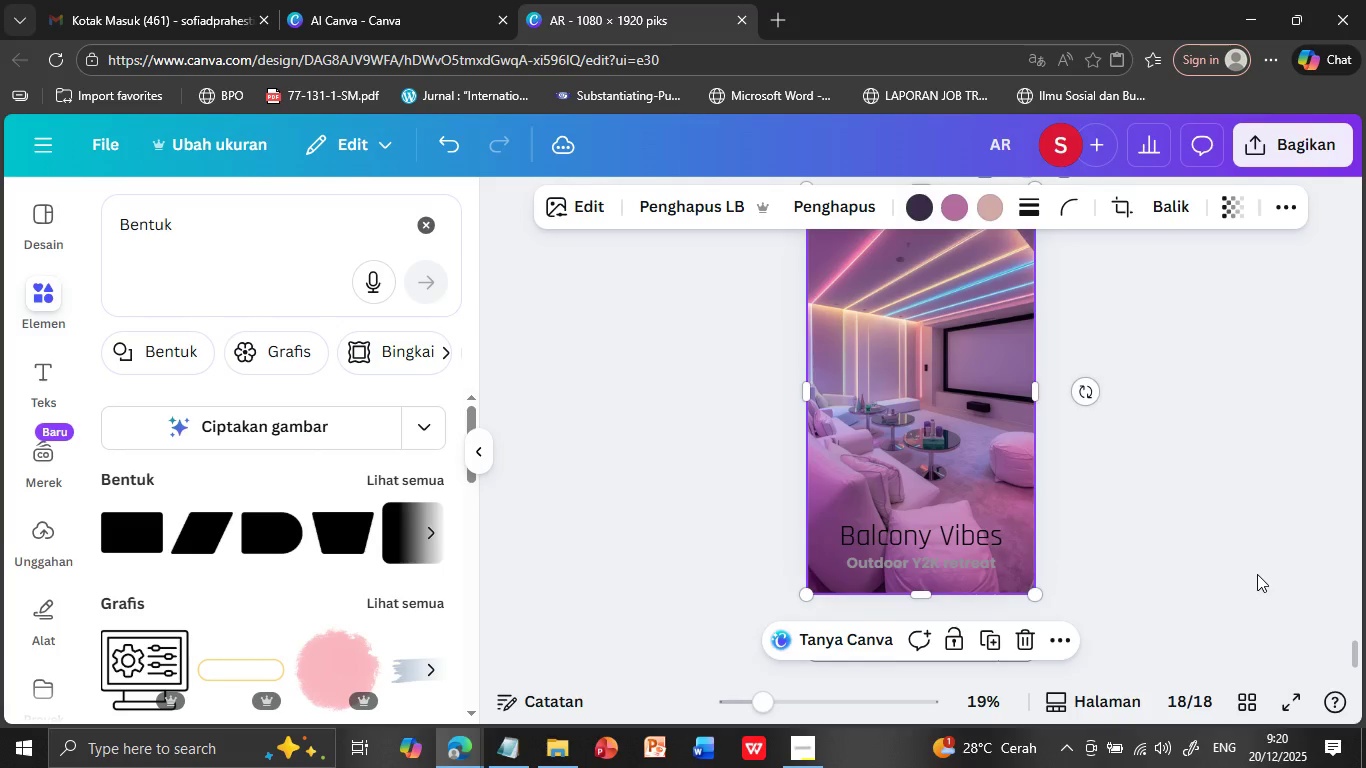 
left_click([1257, 574])
 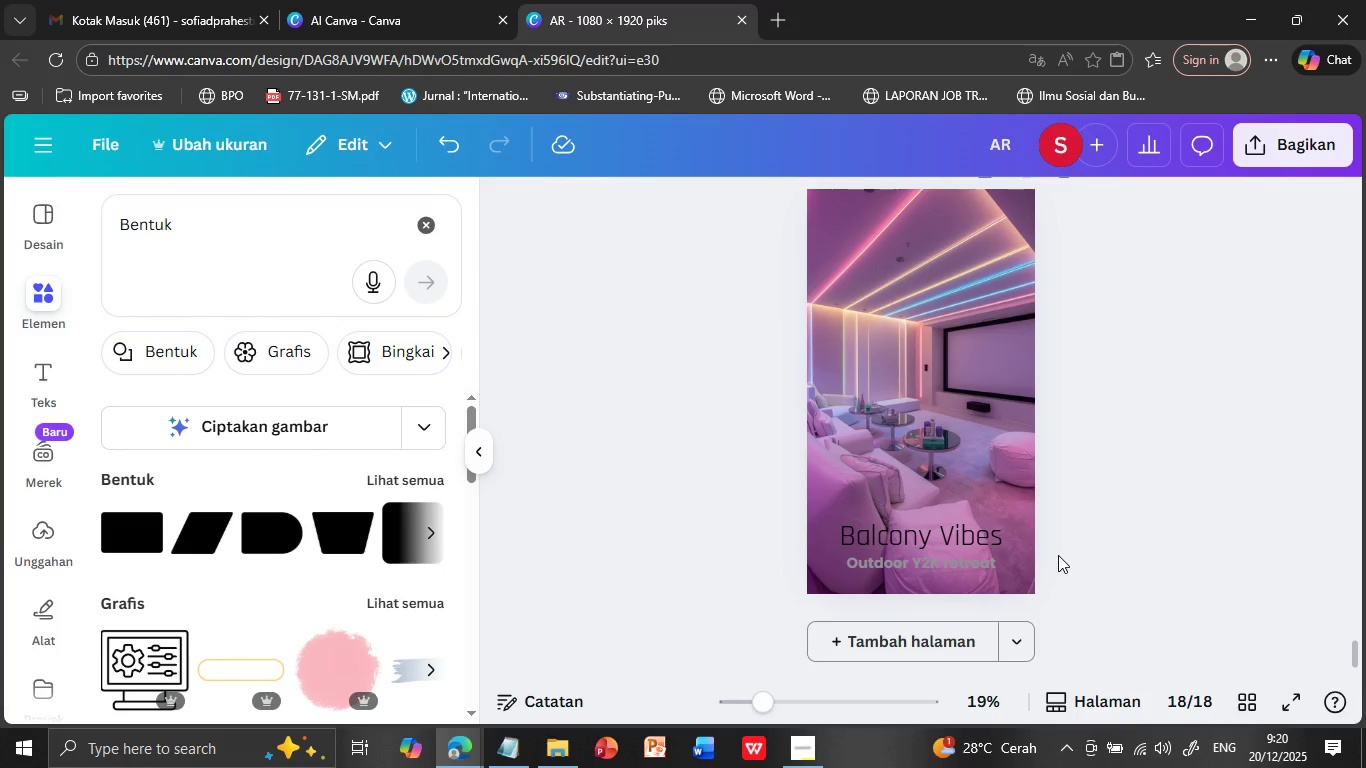 
wait(6.3)
 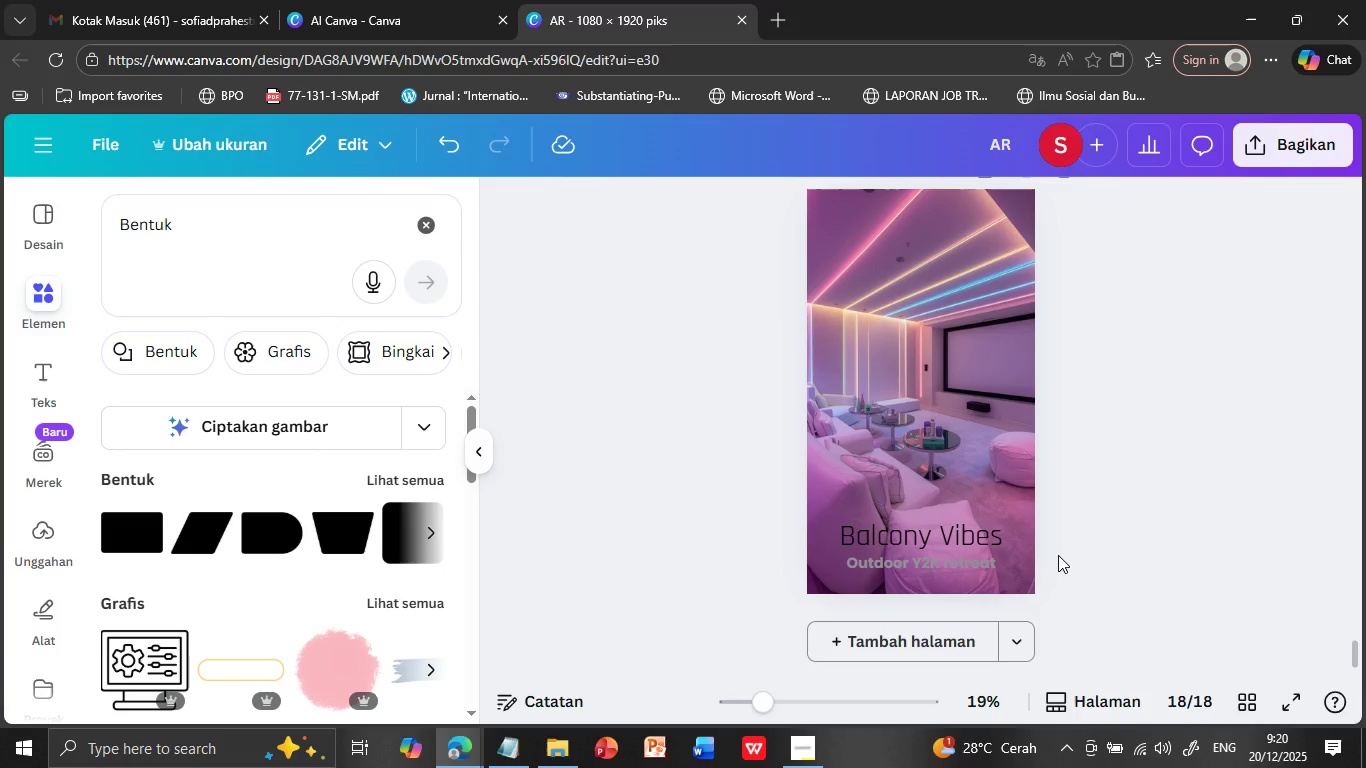 
left_click([972, 539])
 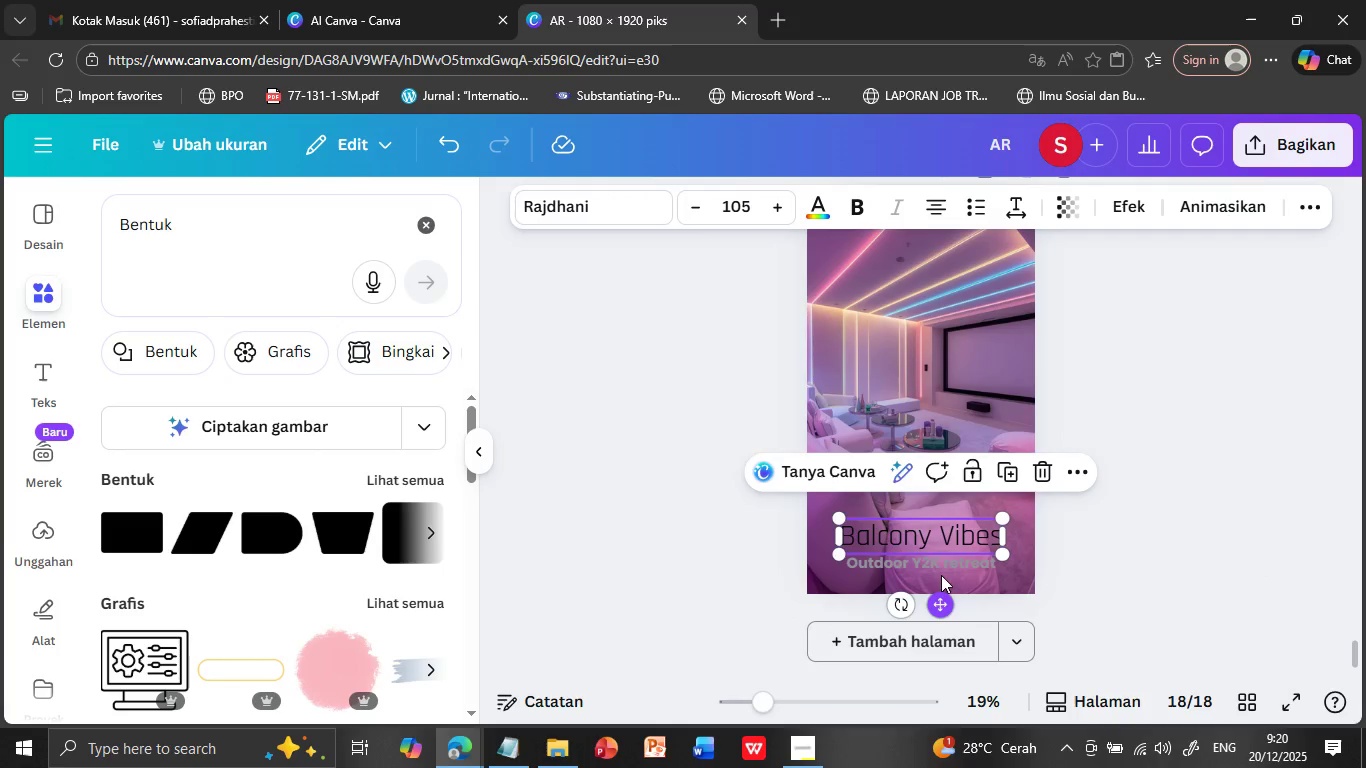 
left_click_drag(start_coordinate=[942, 604], to_coordinate=[939, 378])
 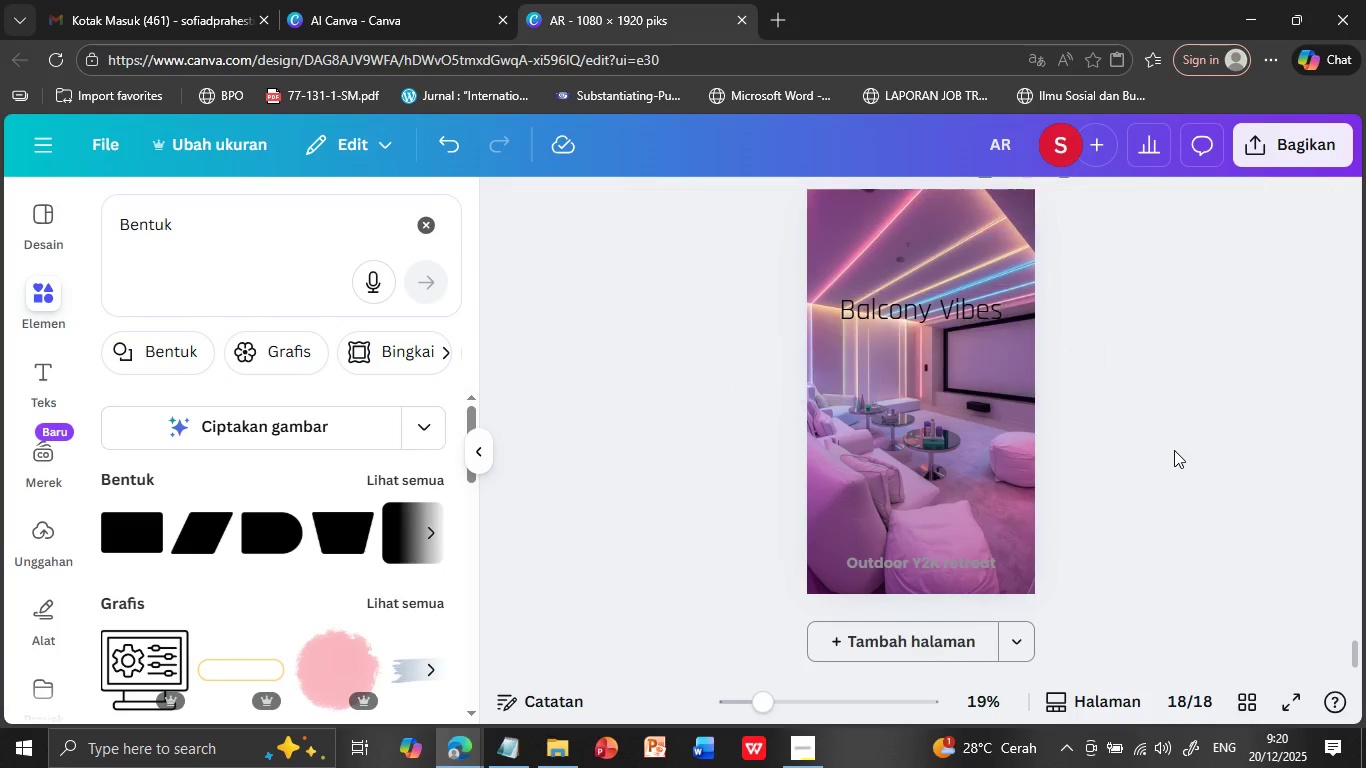 
left_click([1174, 450])
 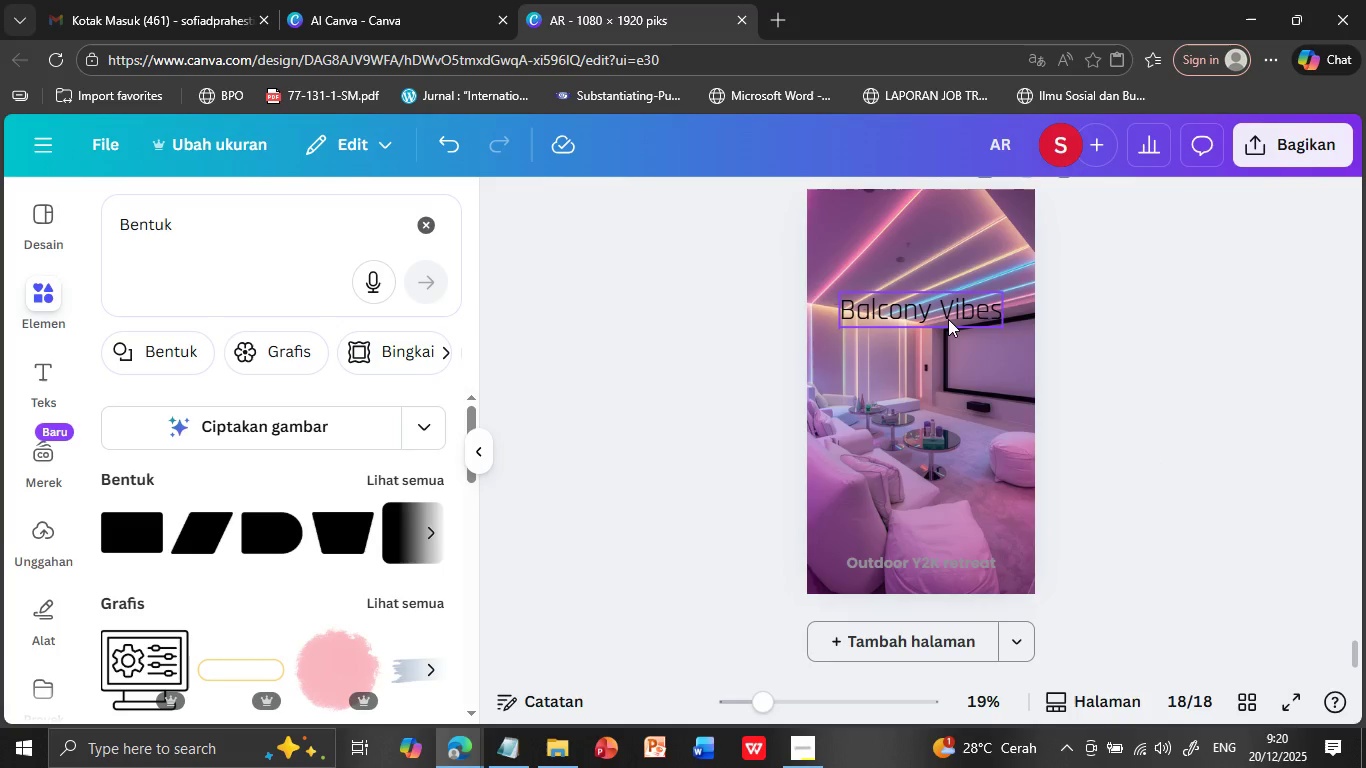 
left_click([948, 319])
 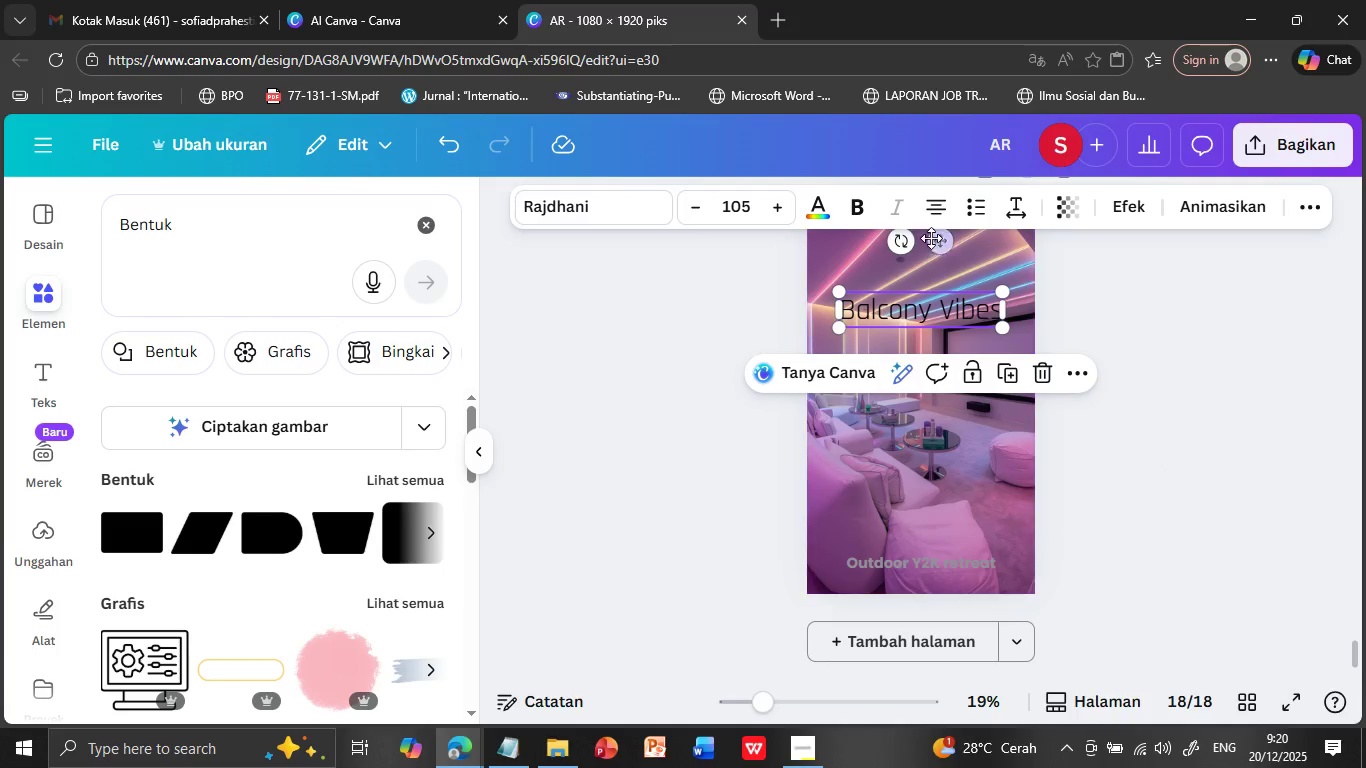 
left_click_drag(start_coordinate=[933, 238], to_coordinate=[935, 204])
 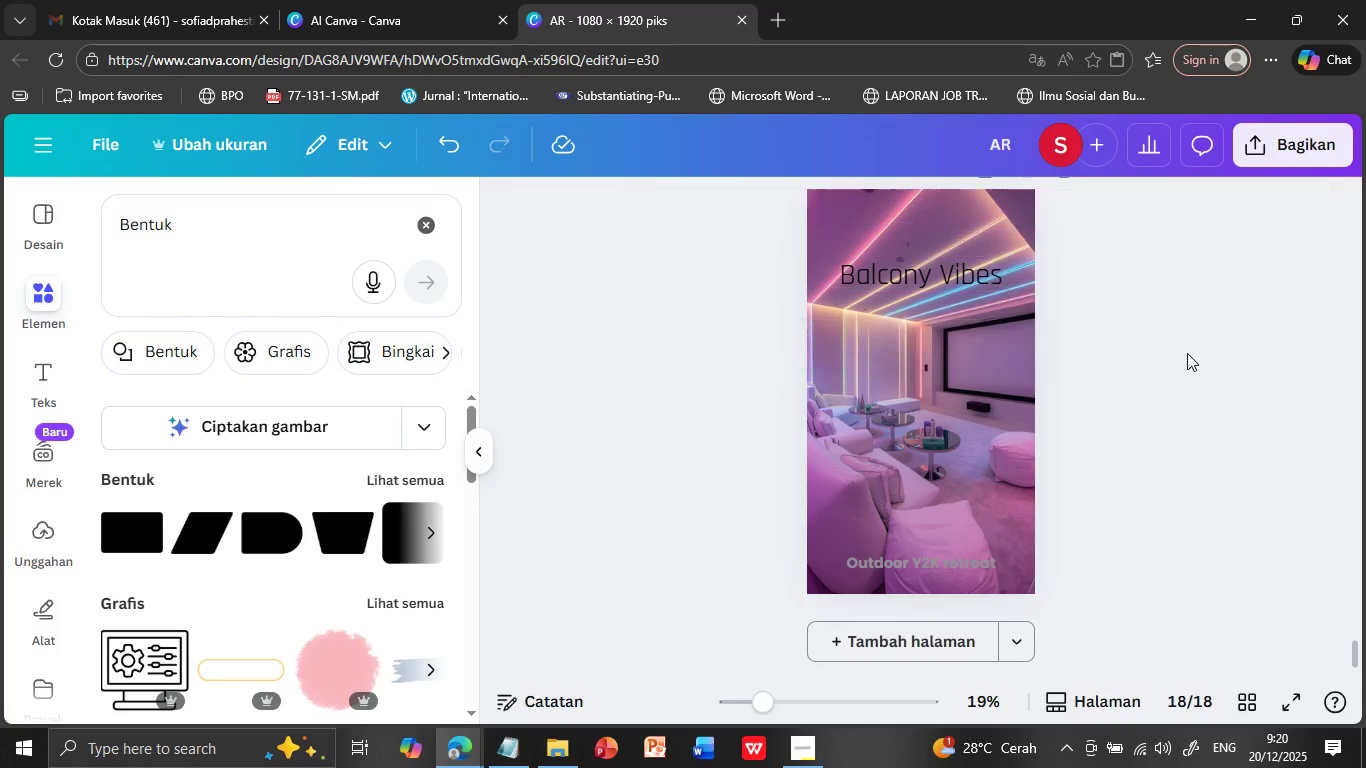 
left_click([1187, 349])
 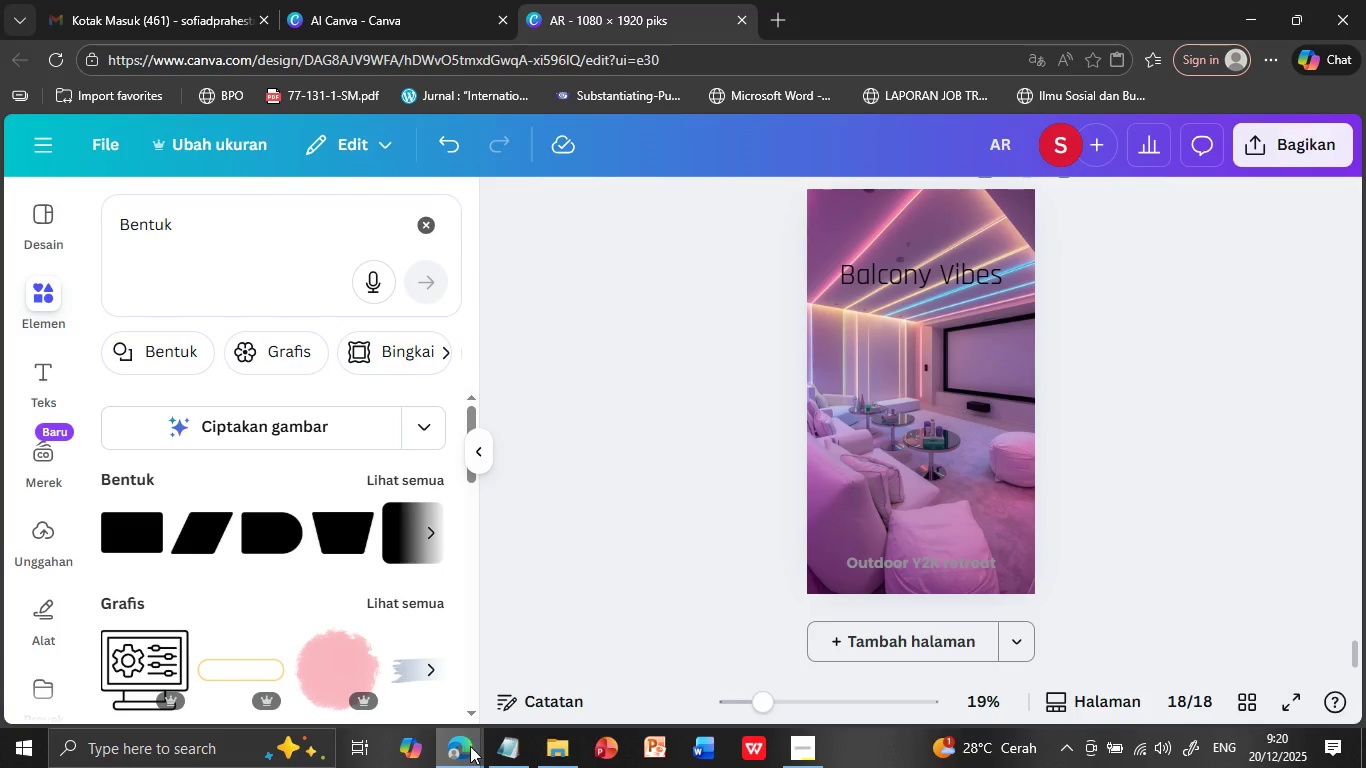 
left_click([502, 749])
 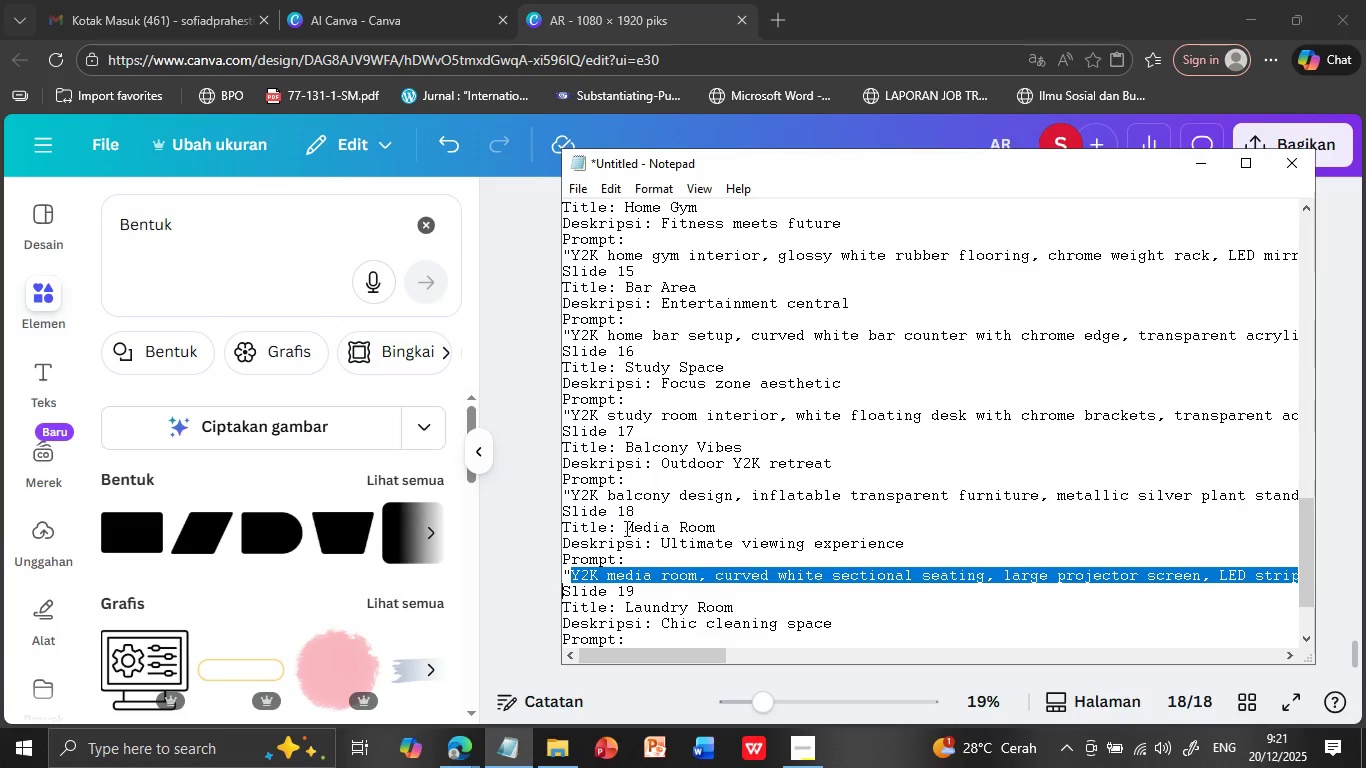 
left_click_drag(start_coordinate=[625, 528], to_coordinate=[723, 524])
 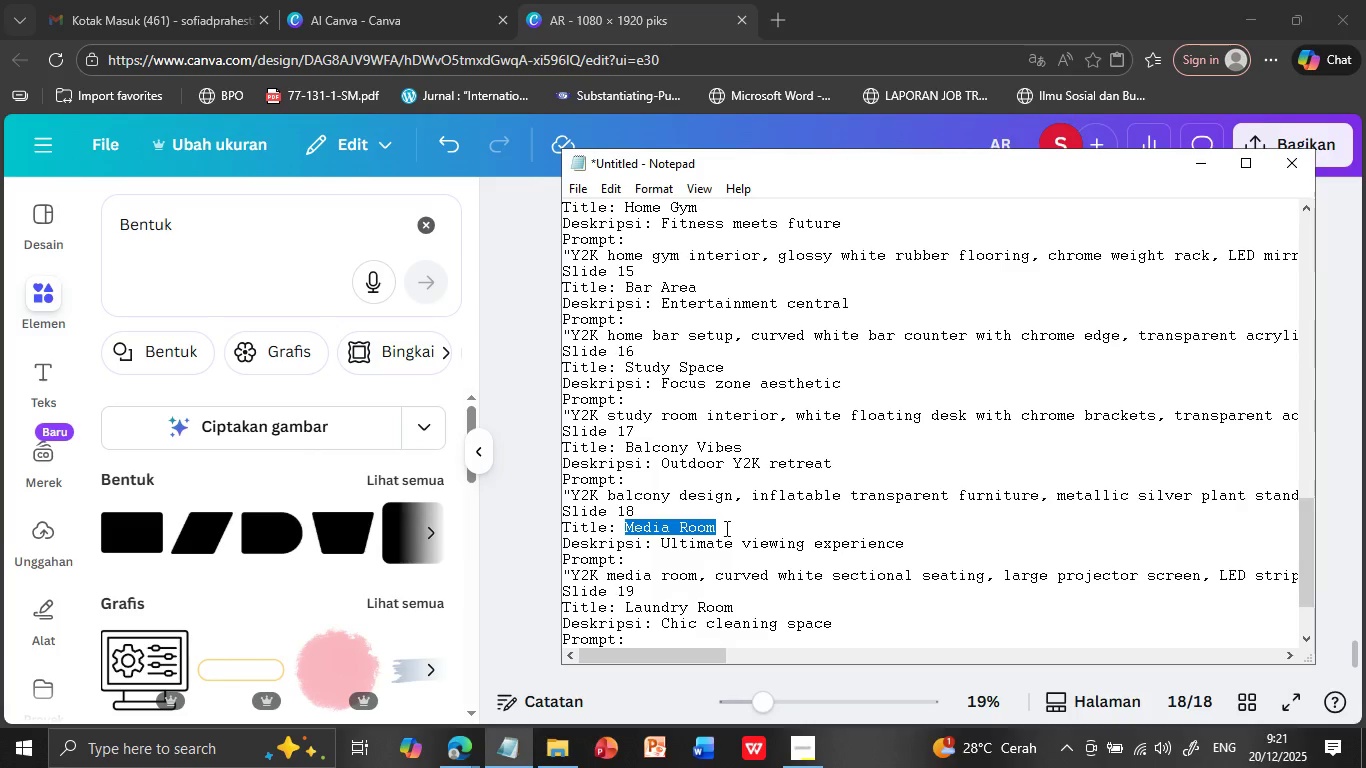 
key(Control+C)
 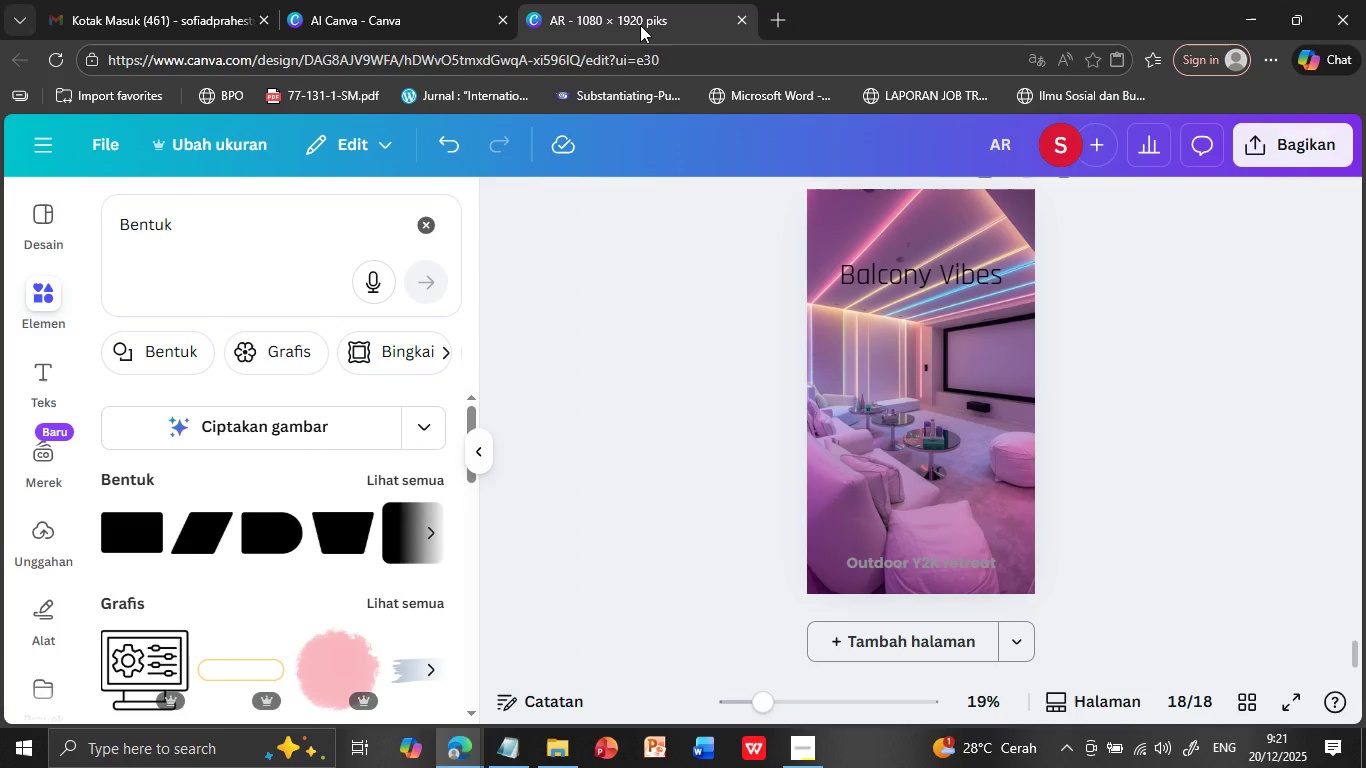 
left_click([640, 25])
 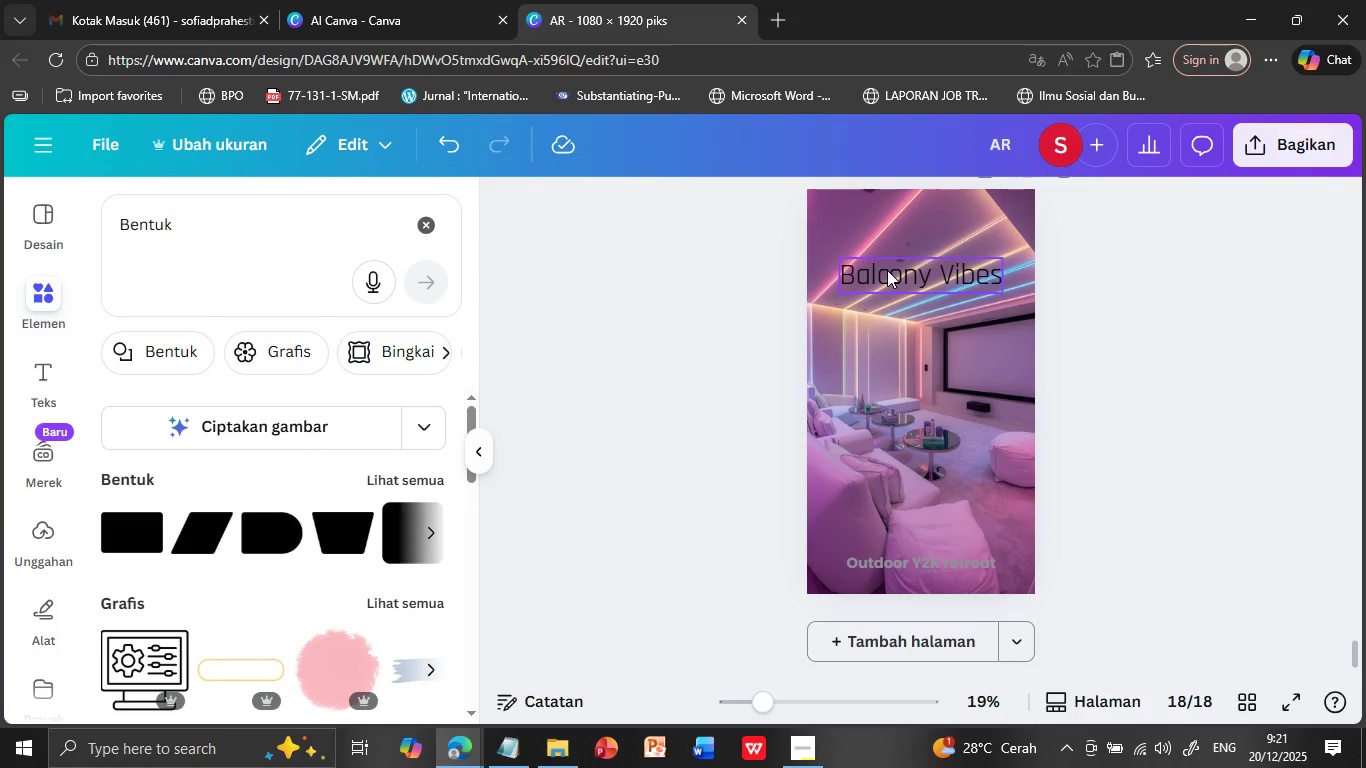 
double_click([887, 270])
 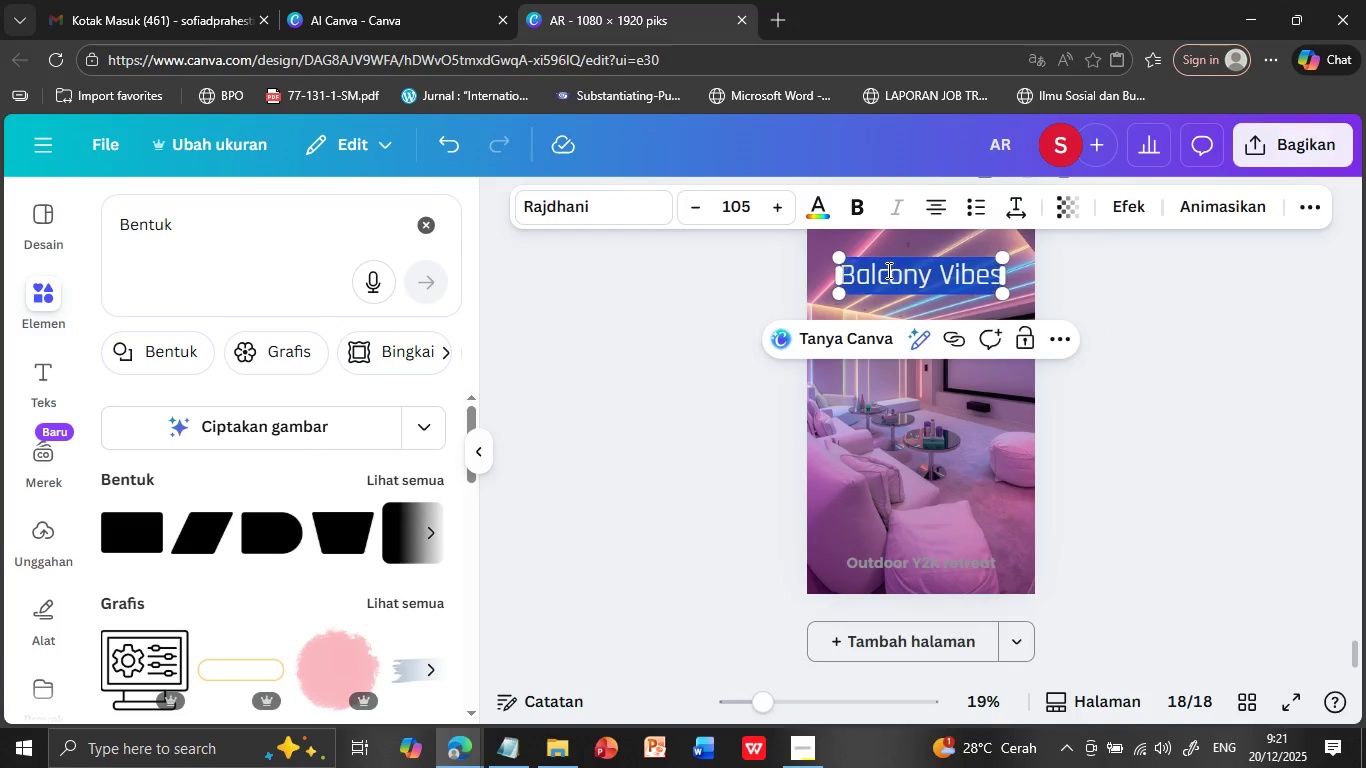 
triple_click([887, 270])
 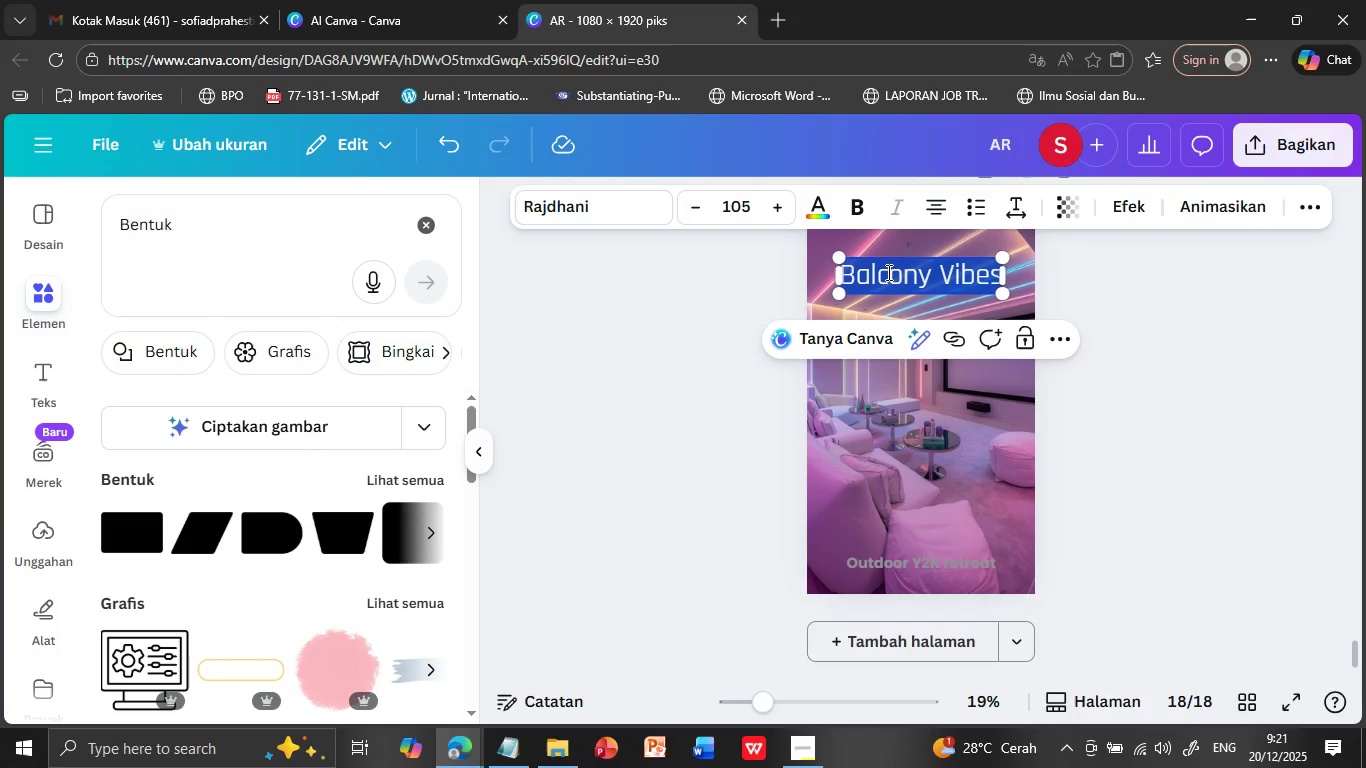 
key(Control+V)
 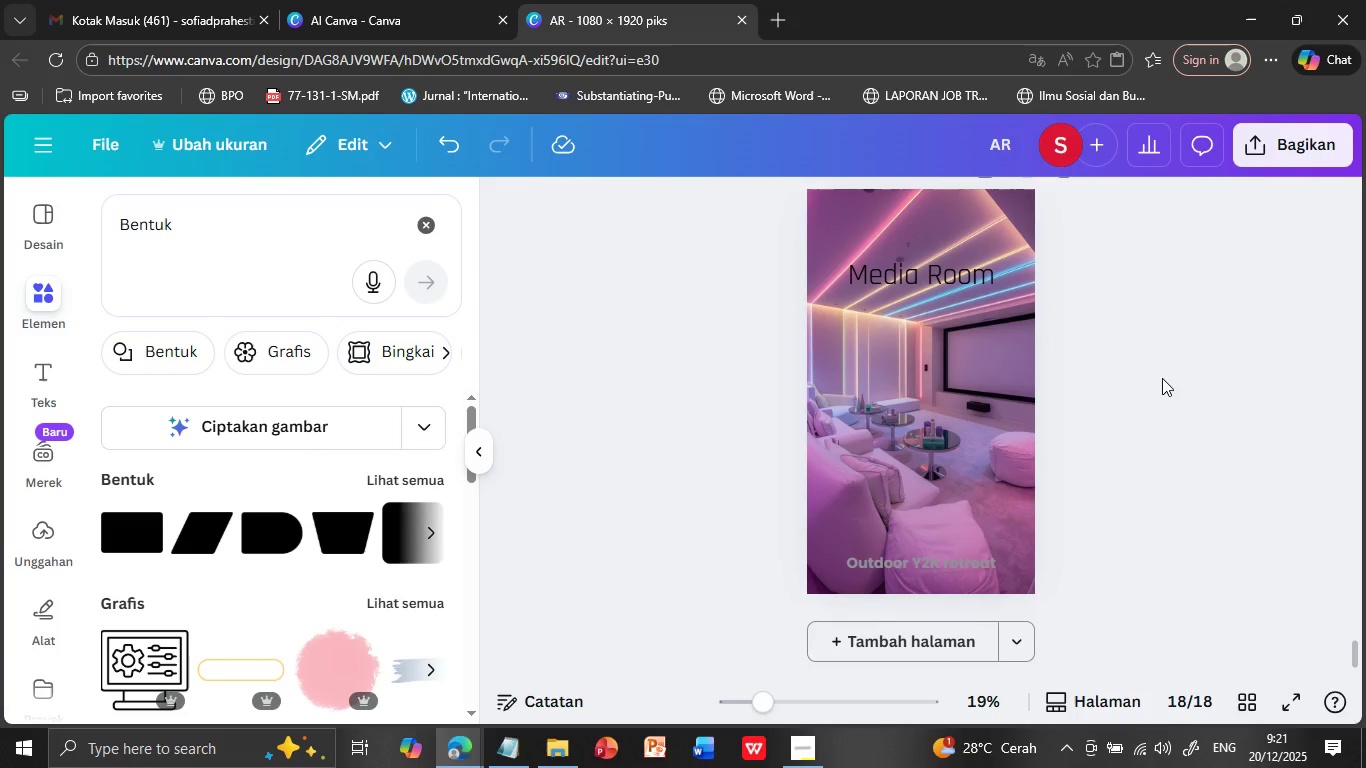 
left_click([1162, 378])
 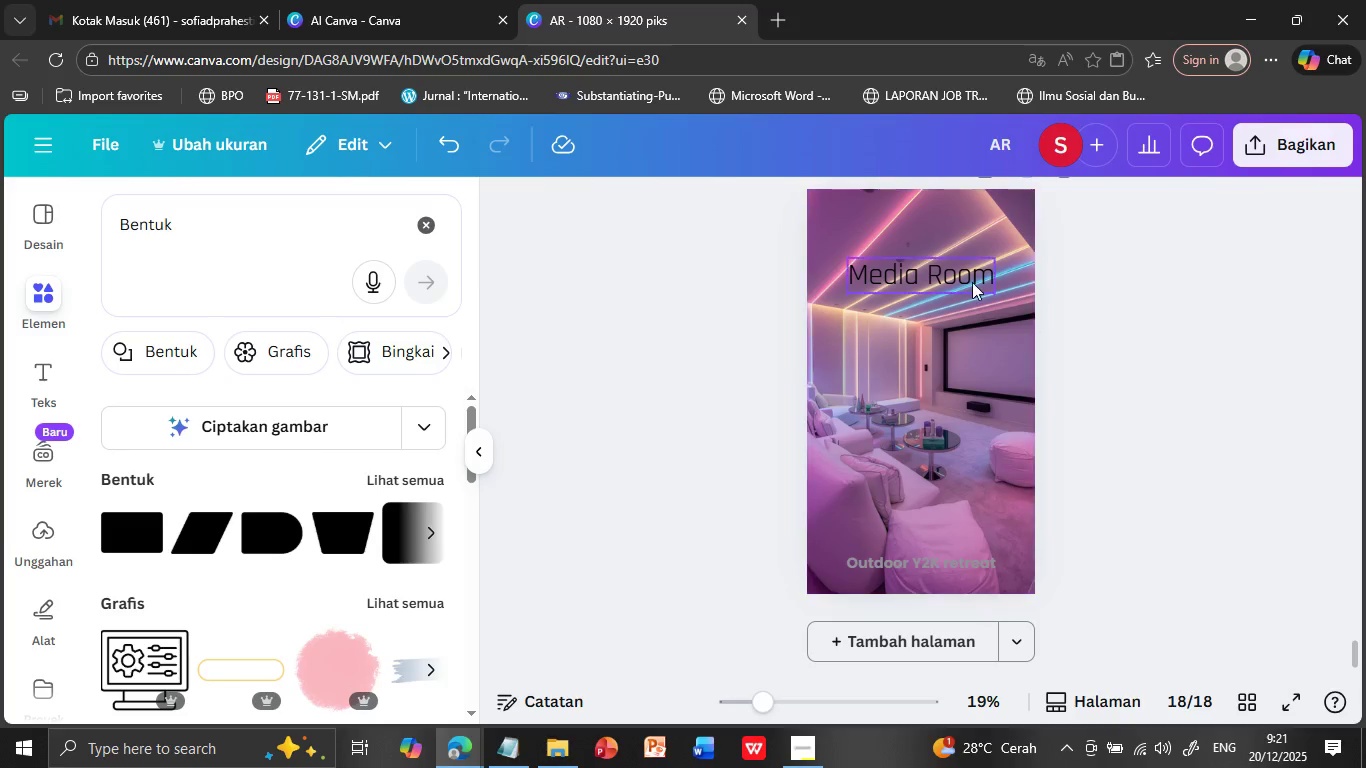 
left_click([972, 282])
 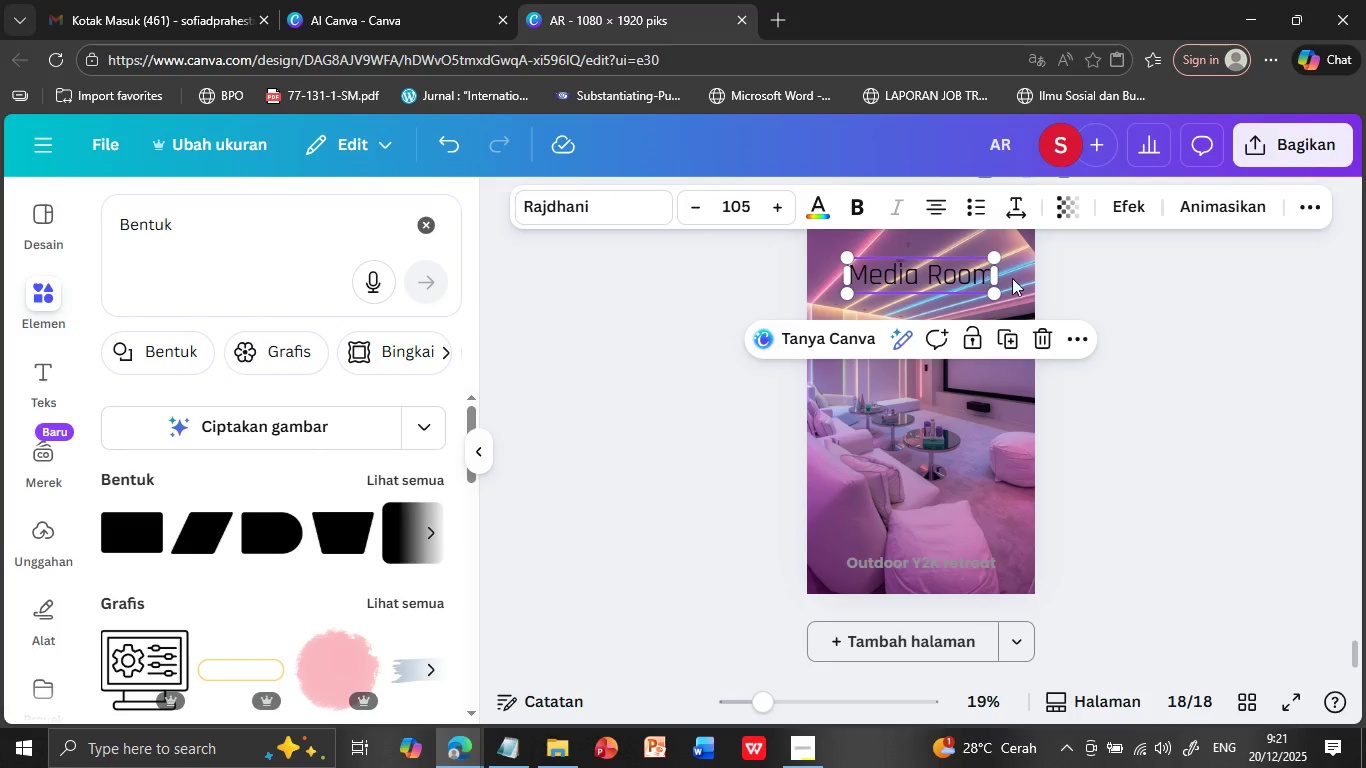 
scroll: coordinate [1215, 286], scroll_direction: up, amount: 1.0
 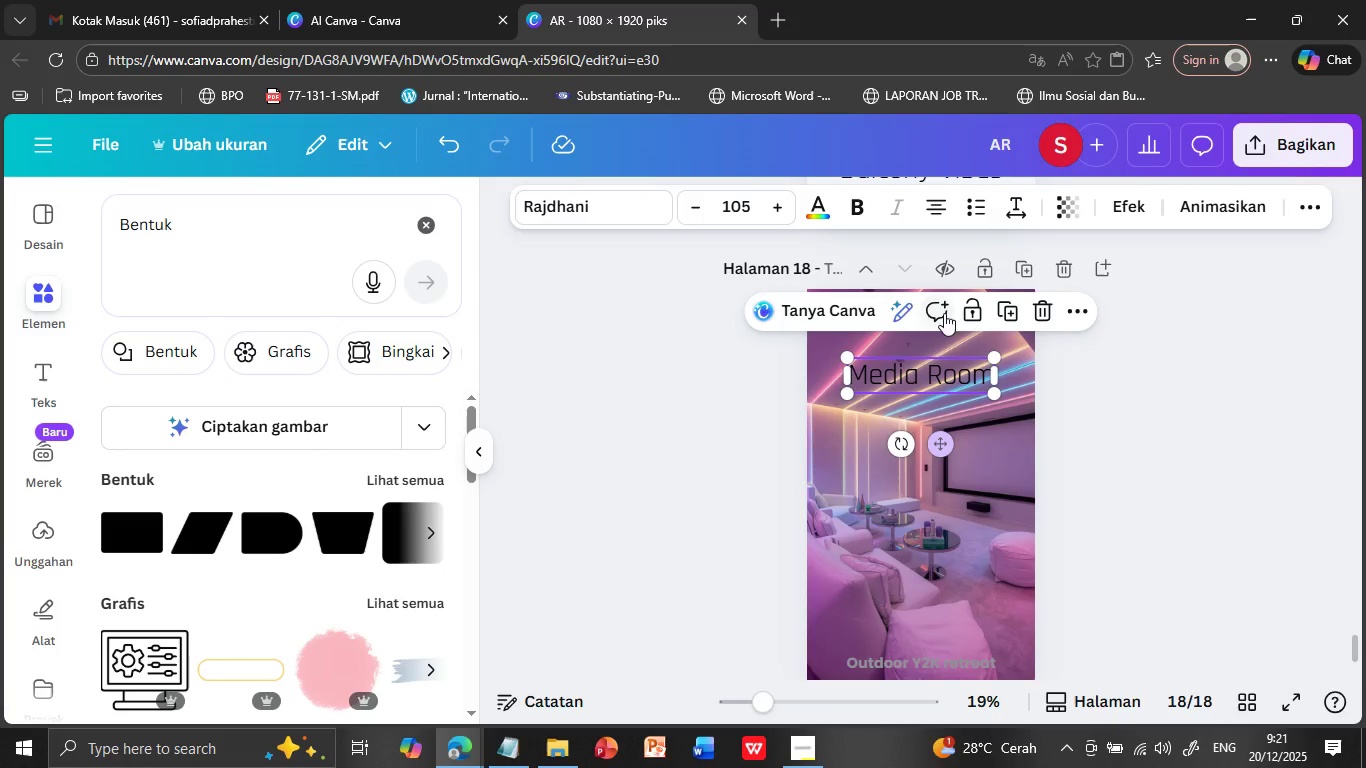 
left_click_drag(start_coordinate=[944, 313], to_coordinate=[950, 370])
 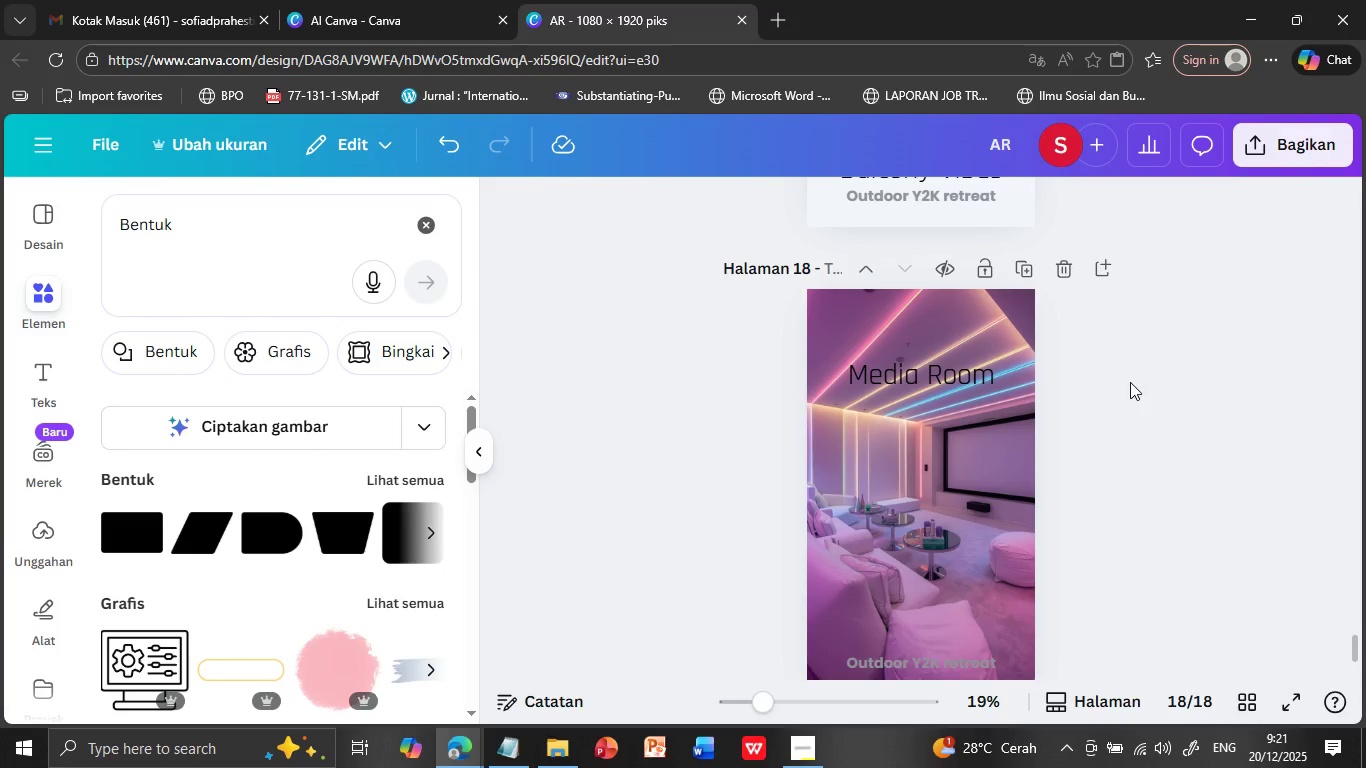 
left_click([1136, 382])
 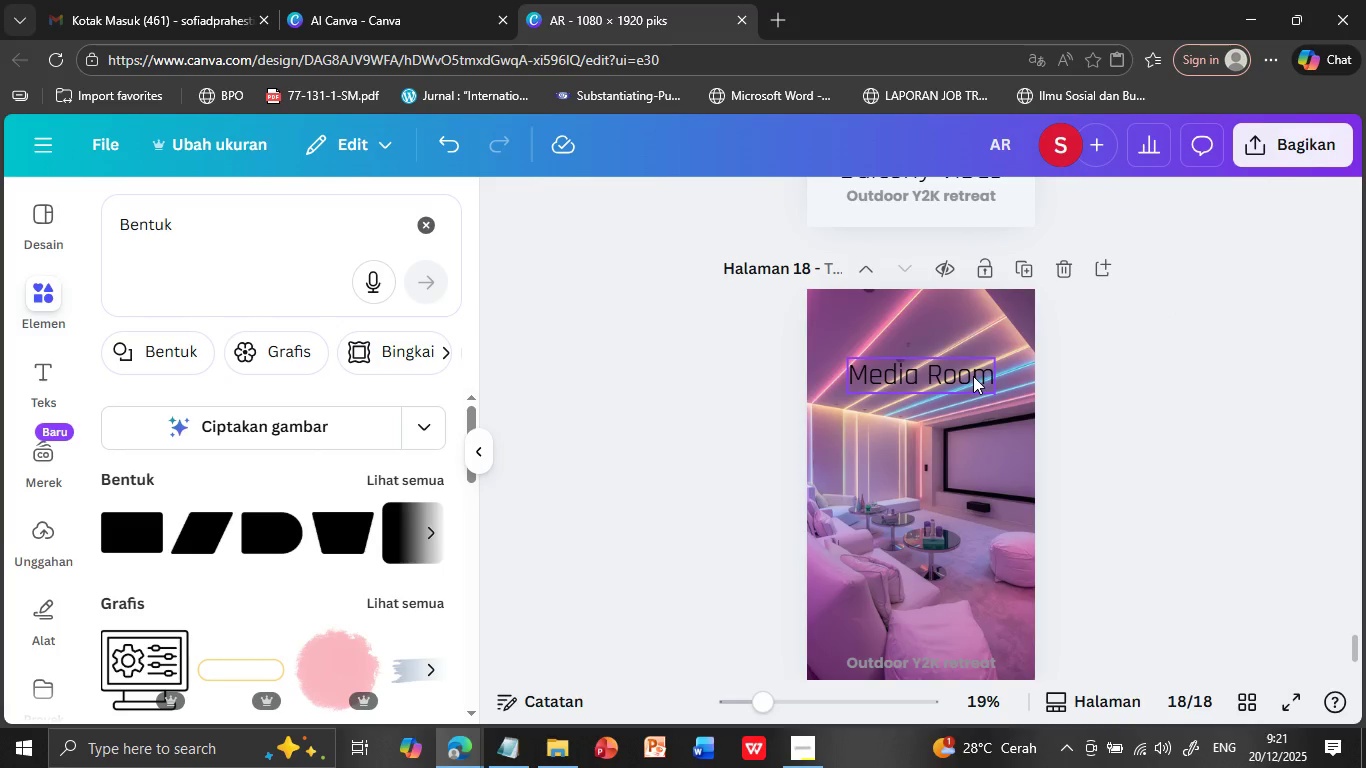 
left_click([973, 379])
 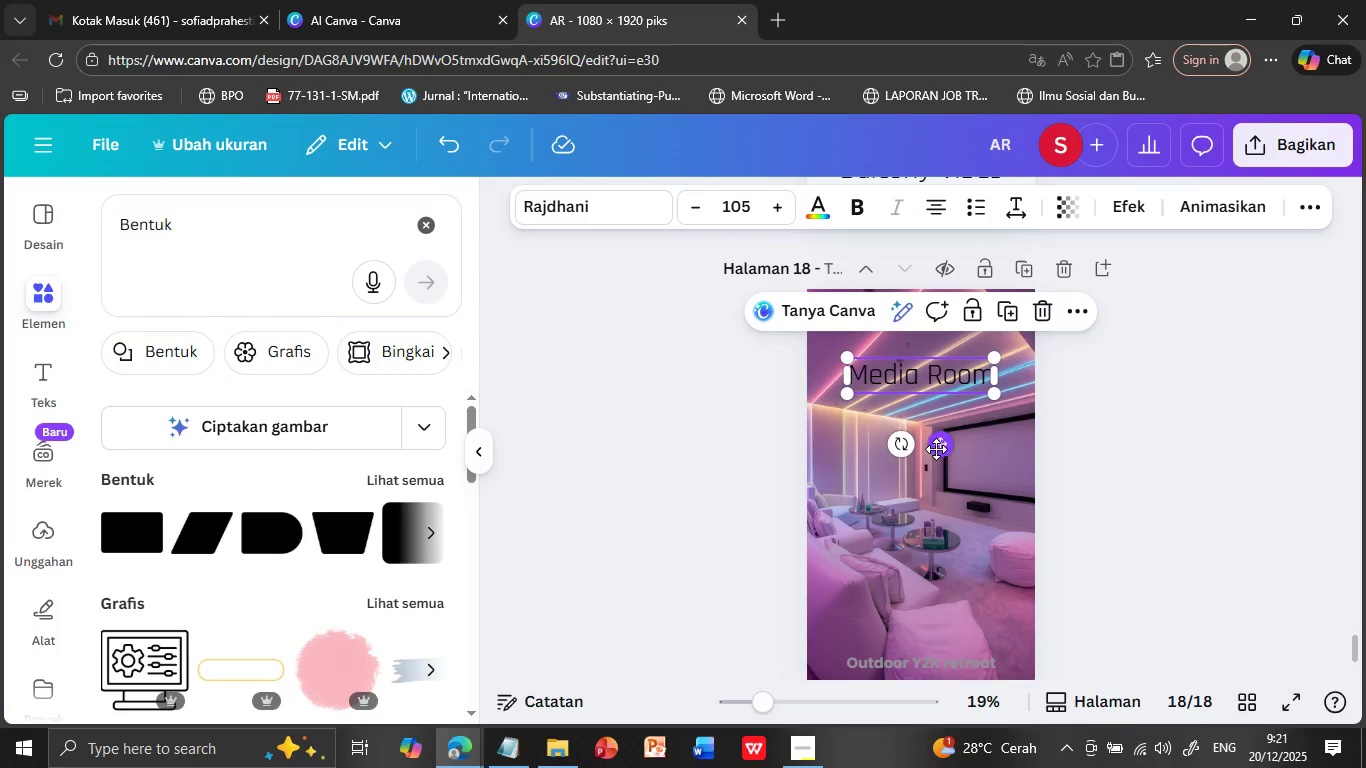 
left_click_drag(start_coordinate=[937, 449], to_coordinate=[936, 408])
 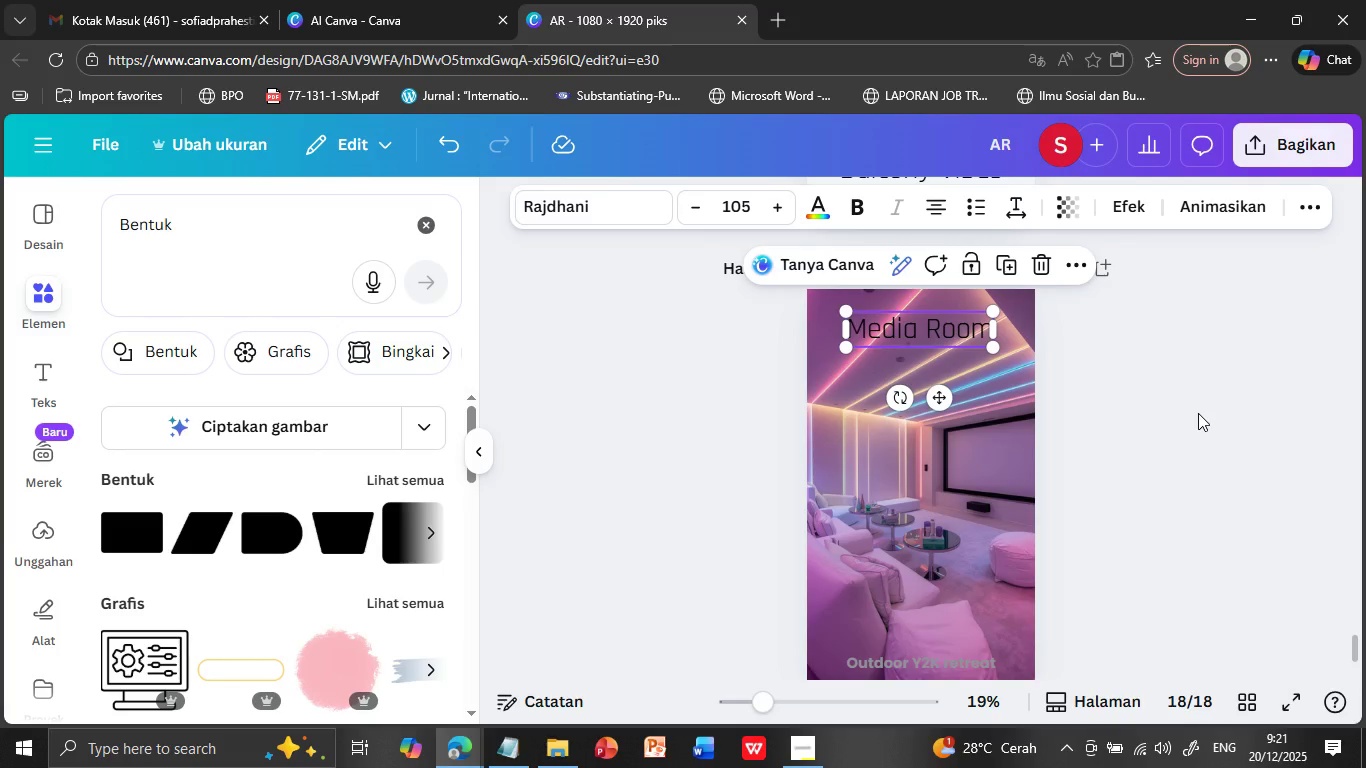 
left_click([1198, 413])
 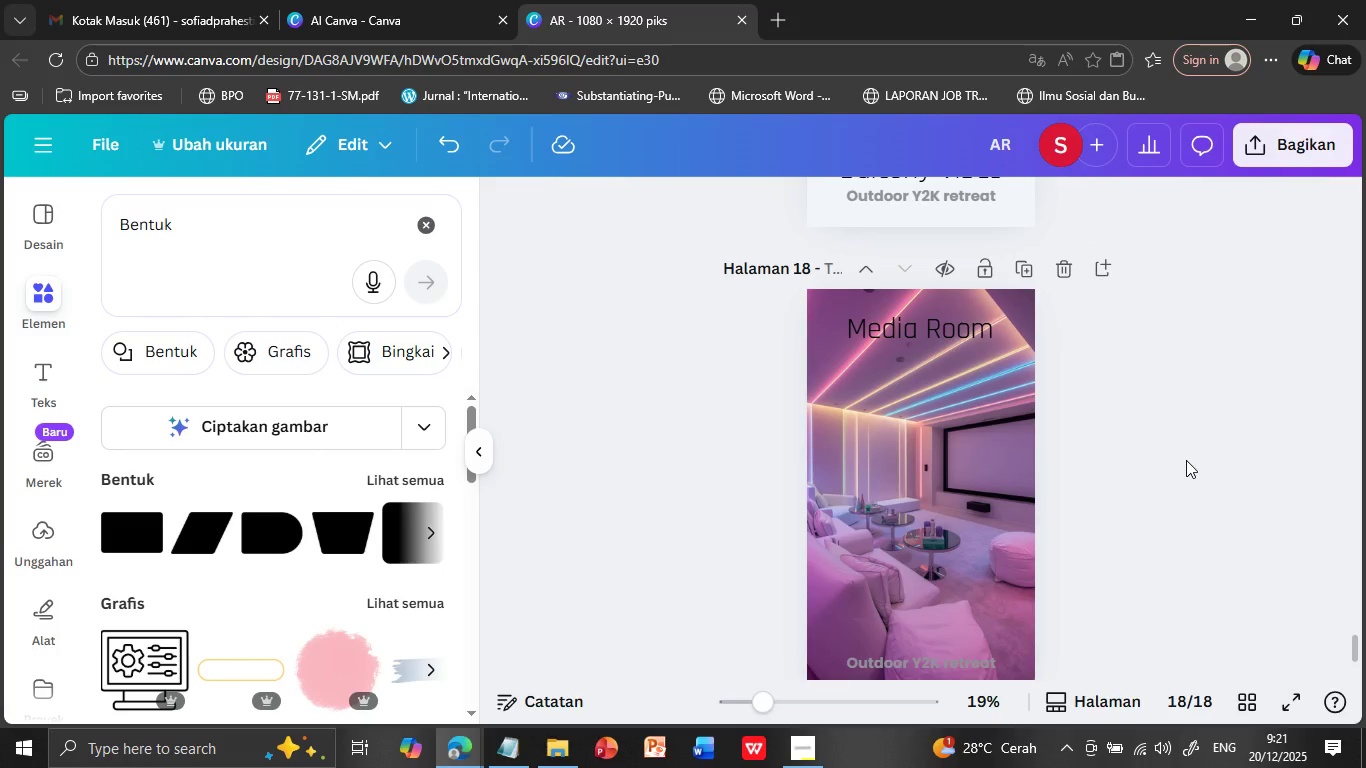 
scroll: coordinate [1136, 567], scroll_direction: down, amount: 2.0
 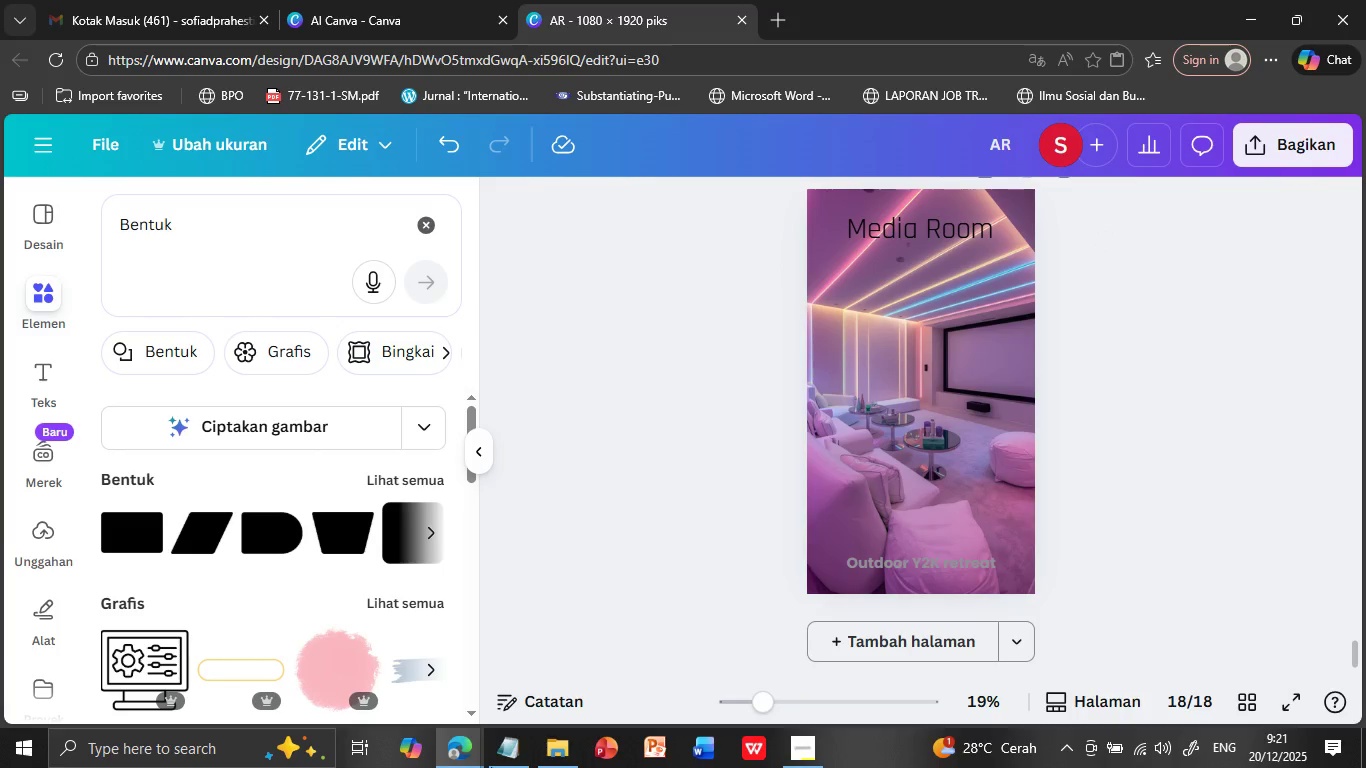 
left_click([508, 750])
 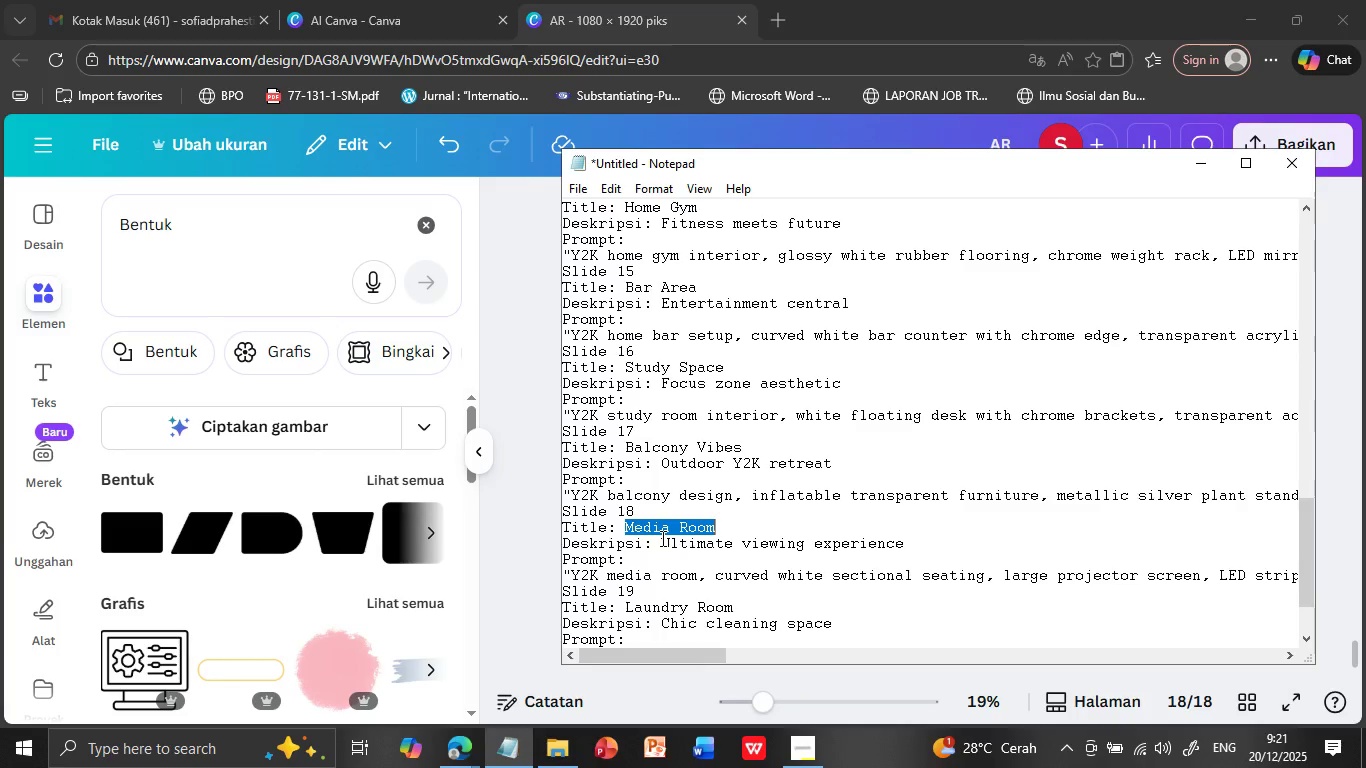 
left_click_drag(start_coordinate=[661, 538], to_coordinate=[919, 542])
 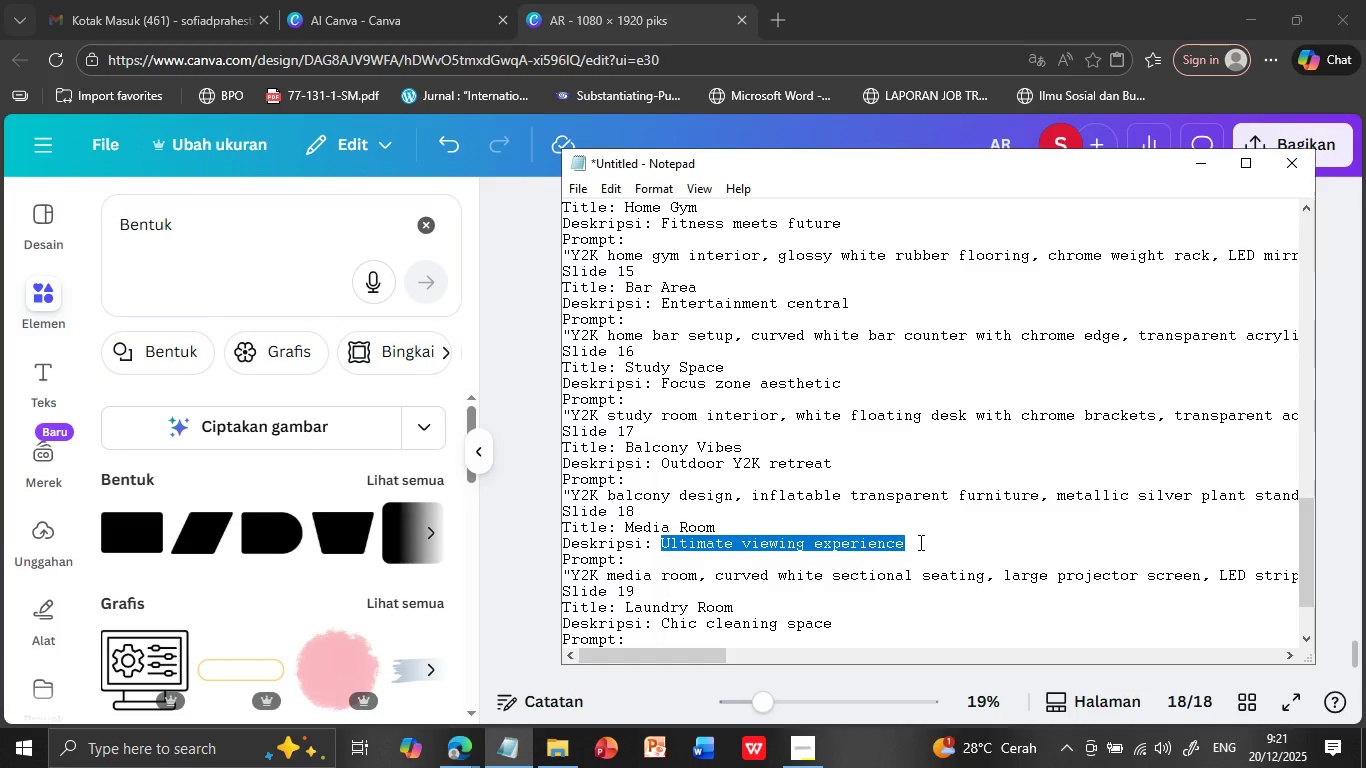 
key(Control+C)
 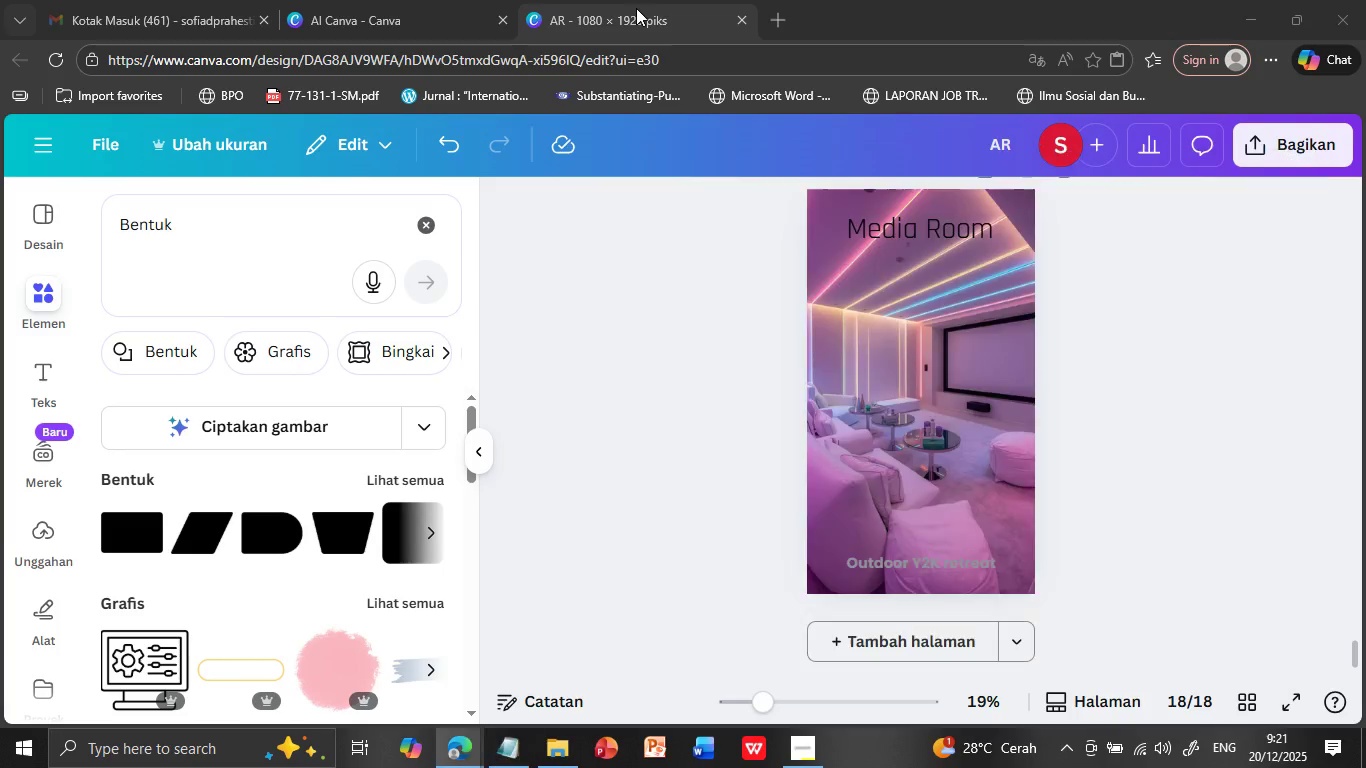 
left_click([636, 8])
 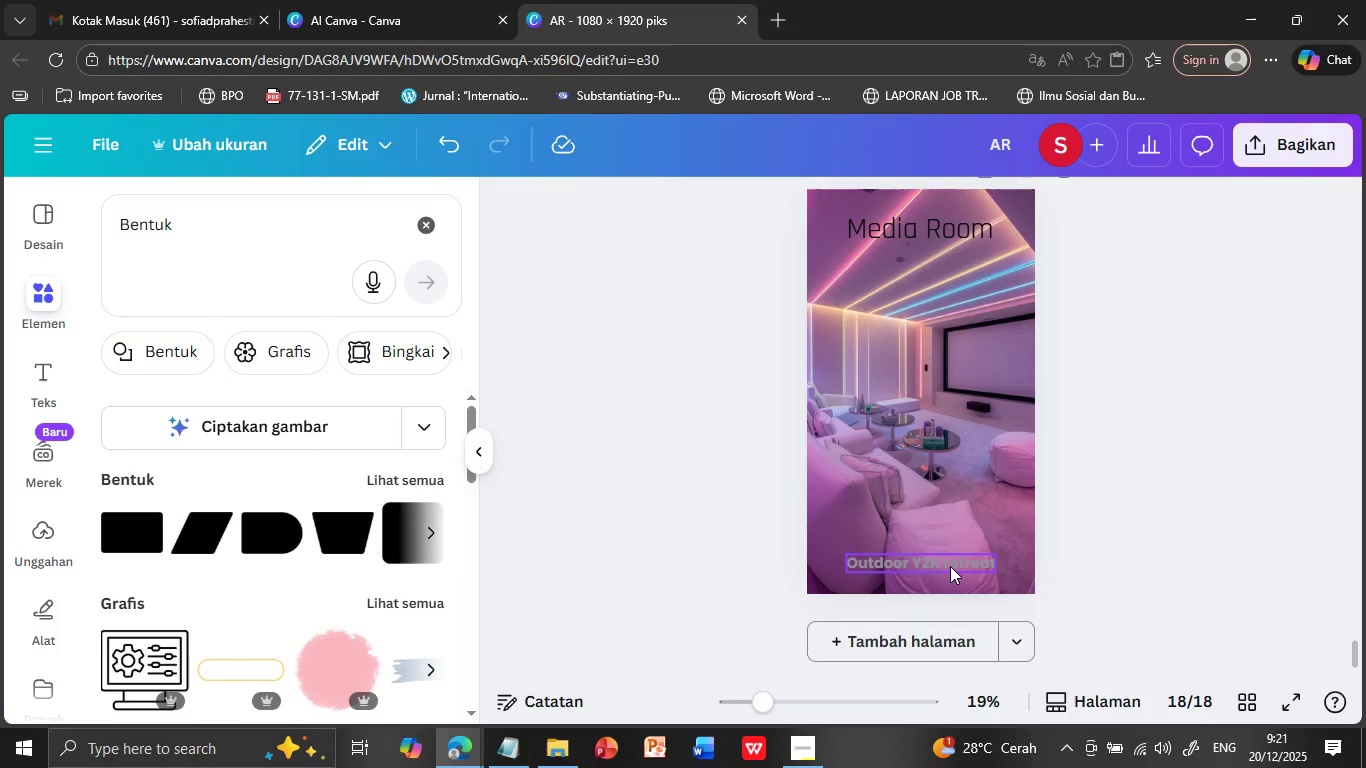 
double_click([950, 566])
 